 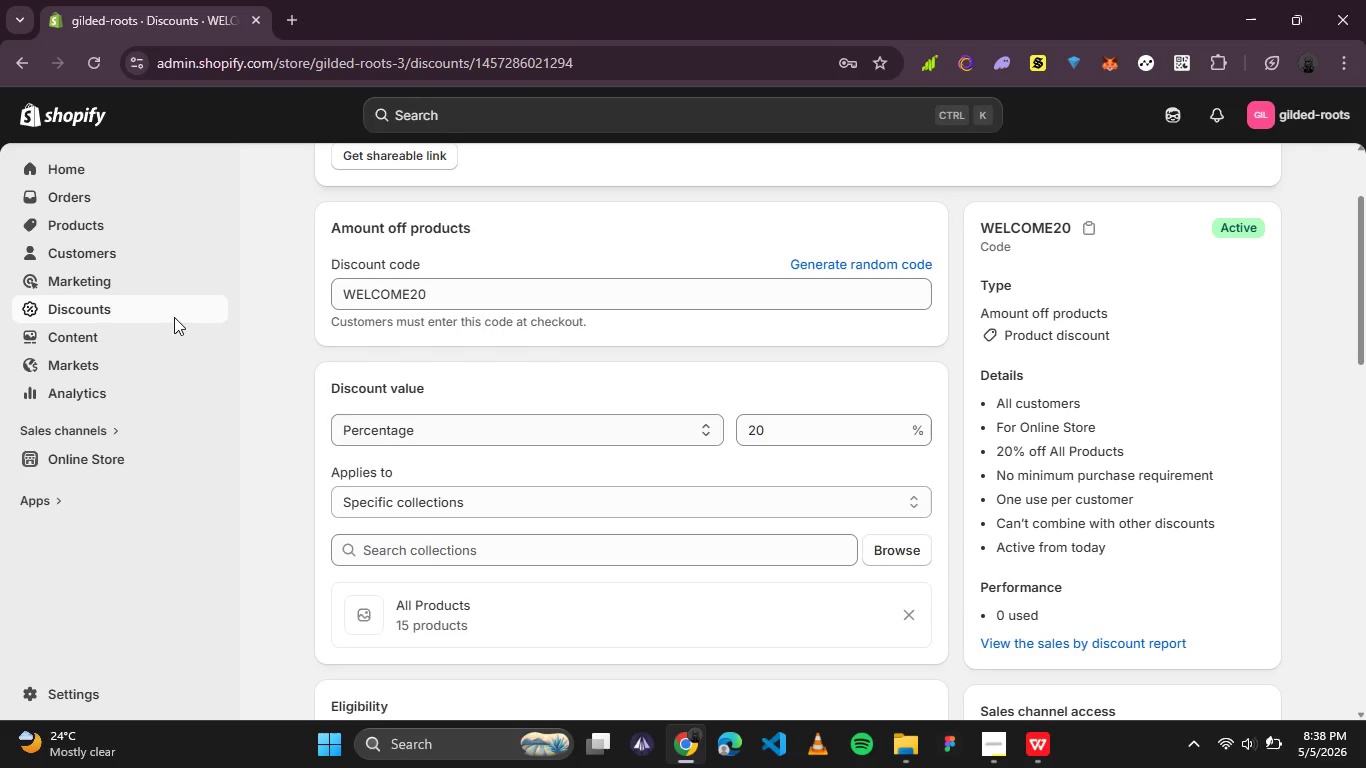 
left_click([46, 506])
 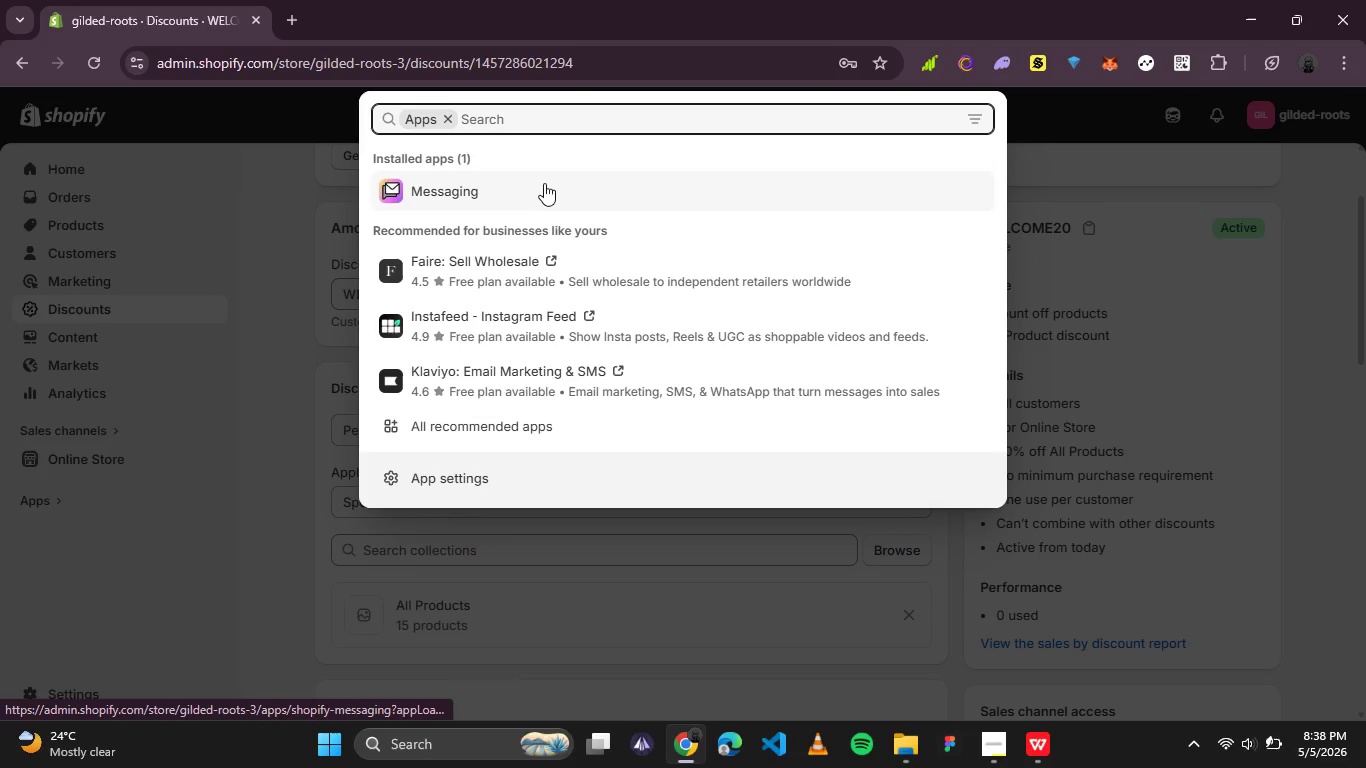 
left_click([491, 127])
 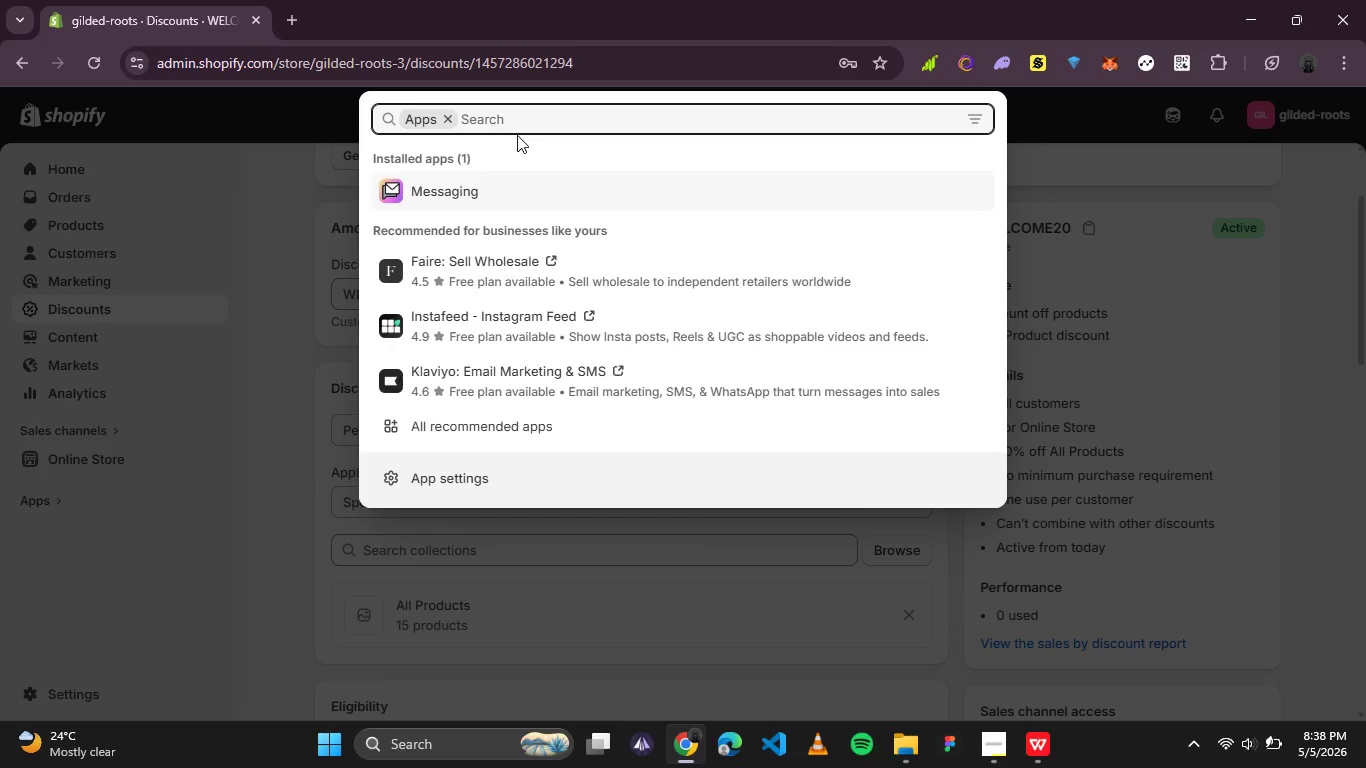 
type(shopify email)
 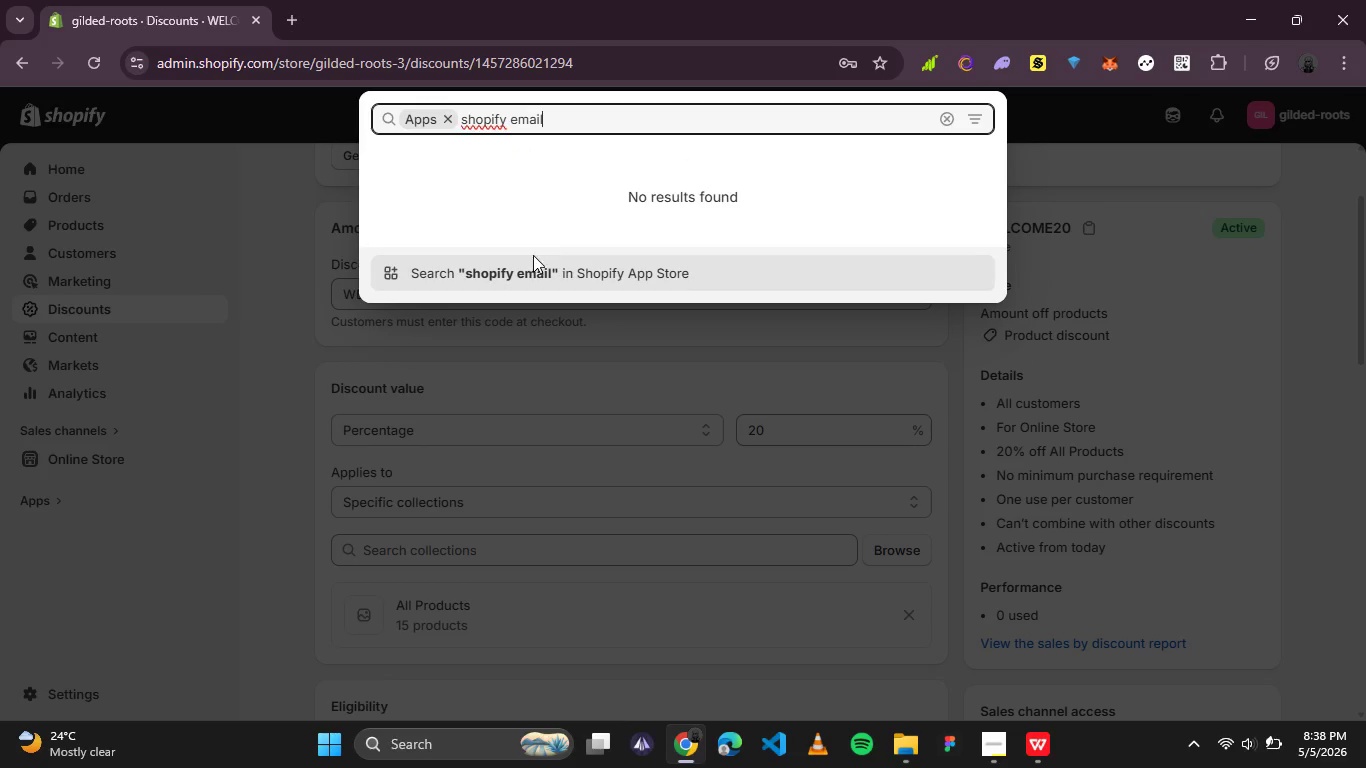 
left_click([530, 280])
 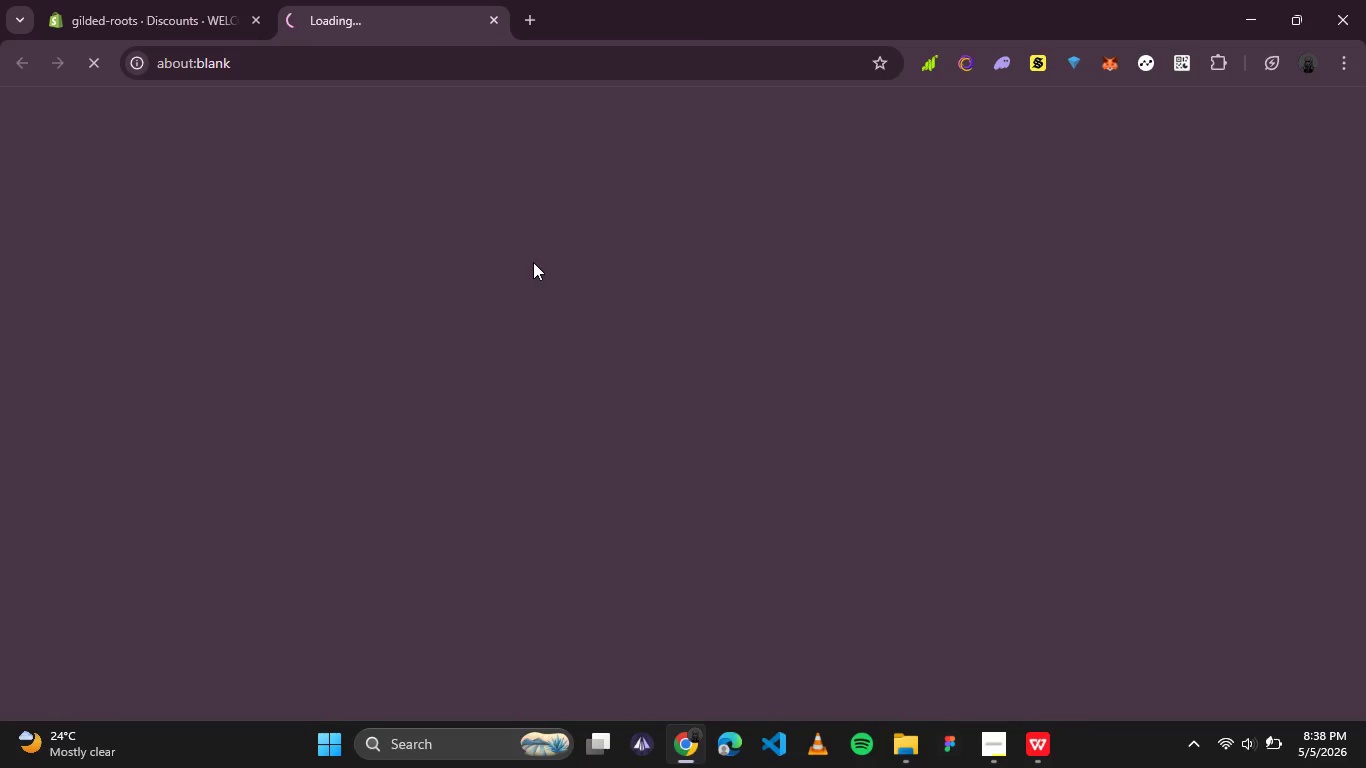 
mouse_move([473, 240])
 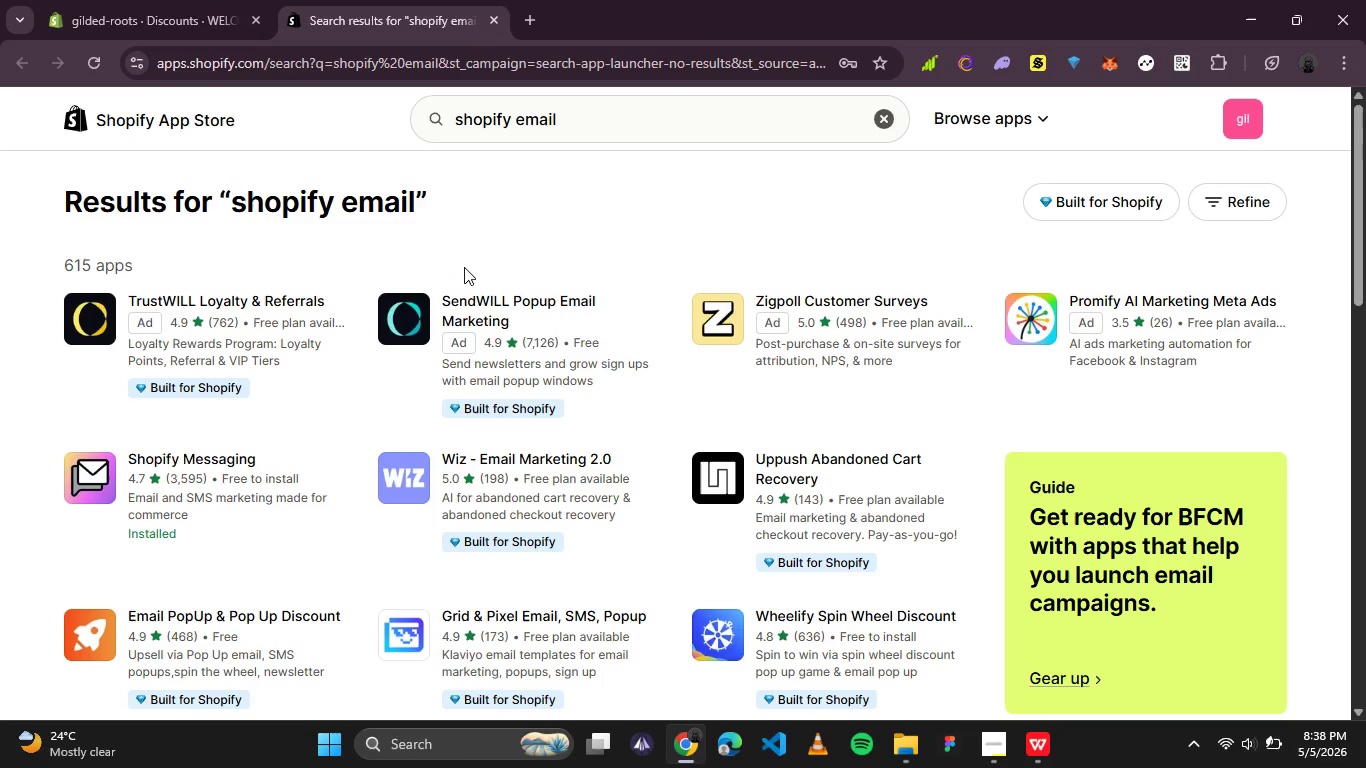 
wait(28.21)
 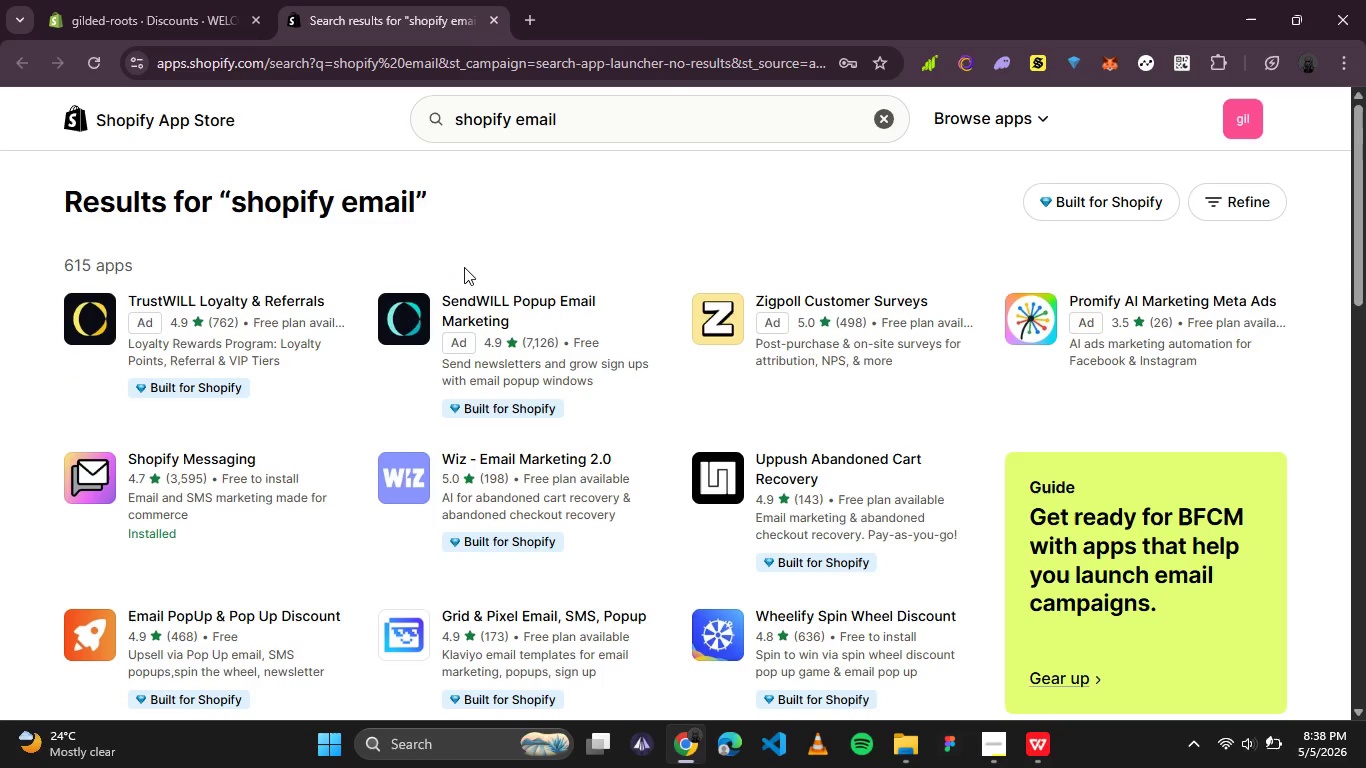 
mouse_move([113, 484])
 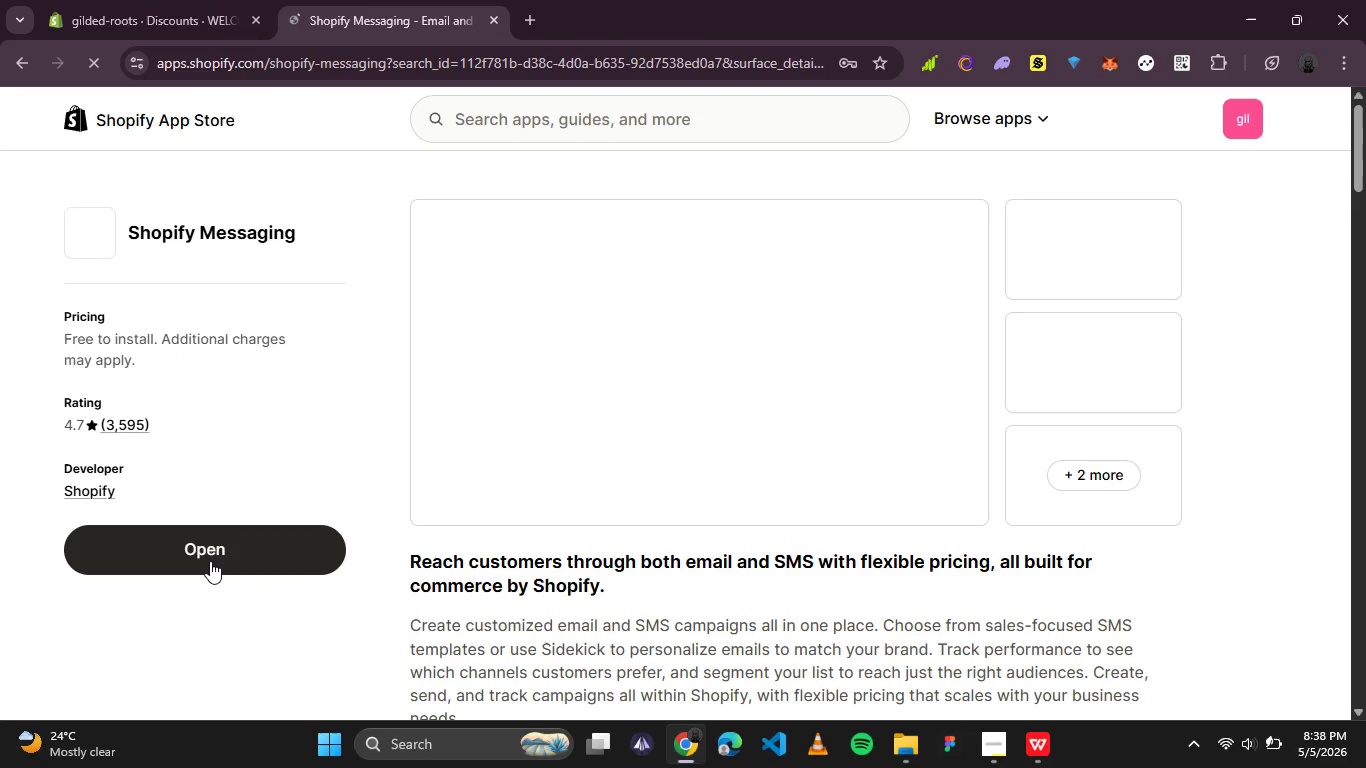 
left_click([210, 559])
 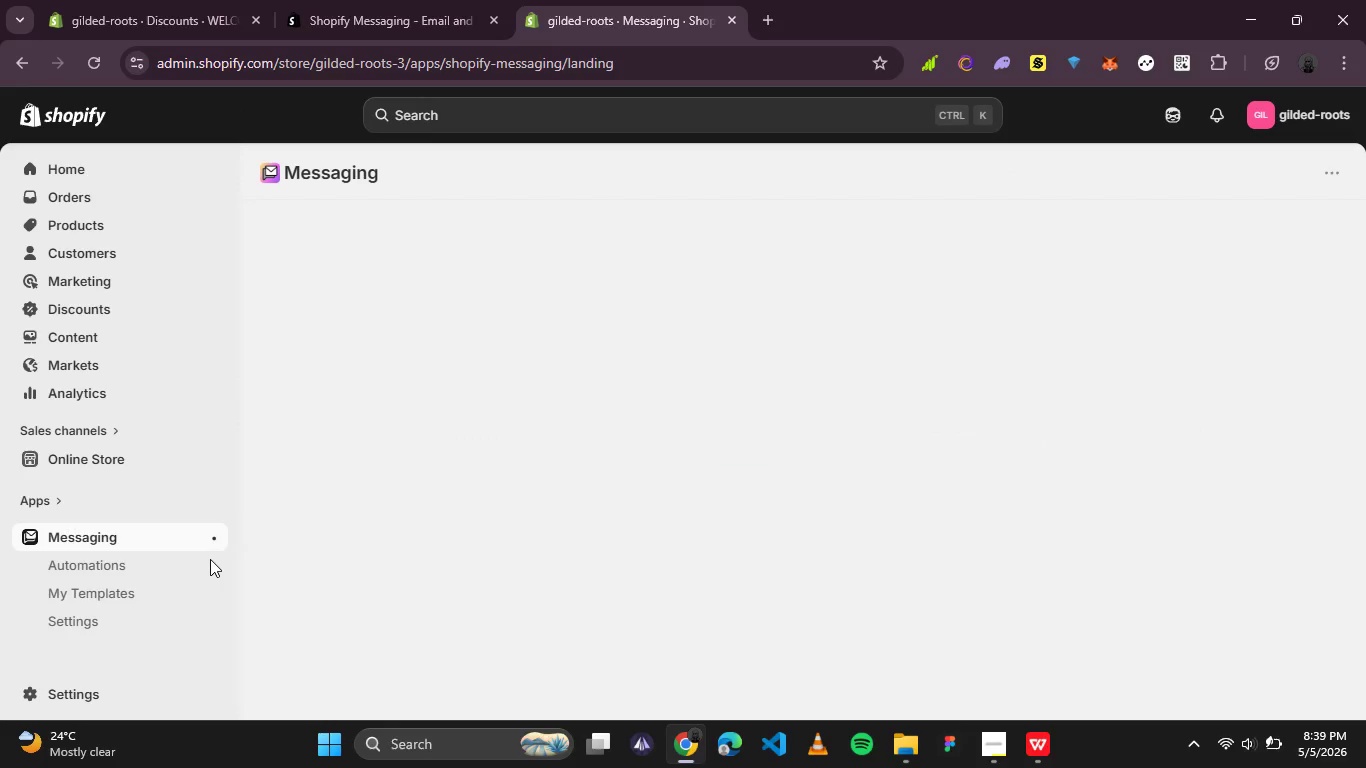 
wait(30.98)
 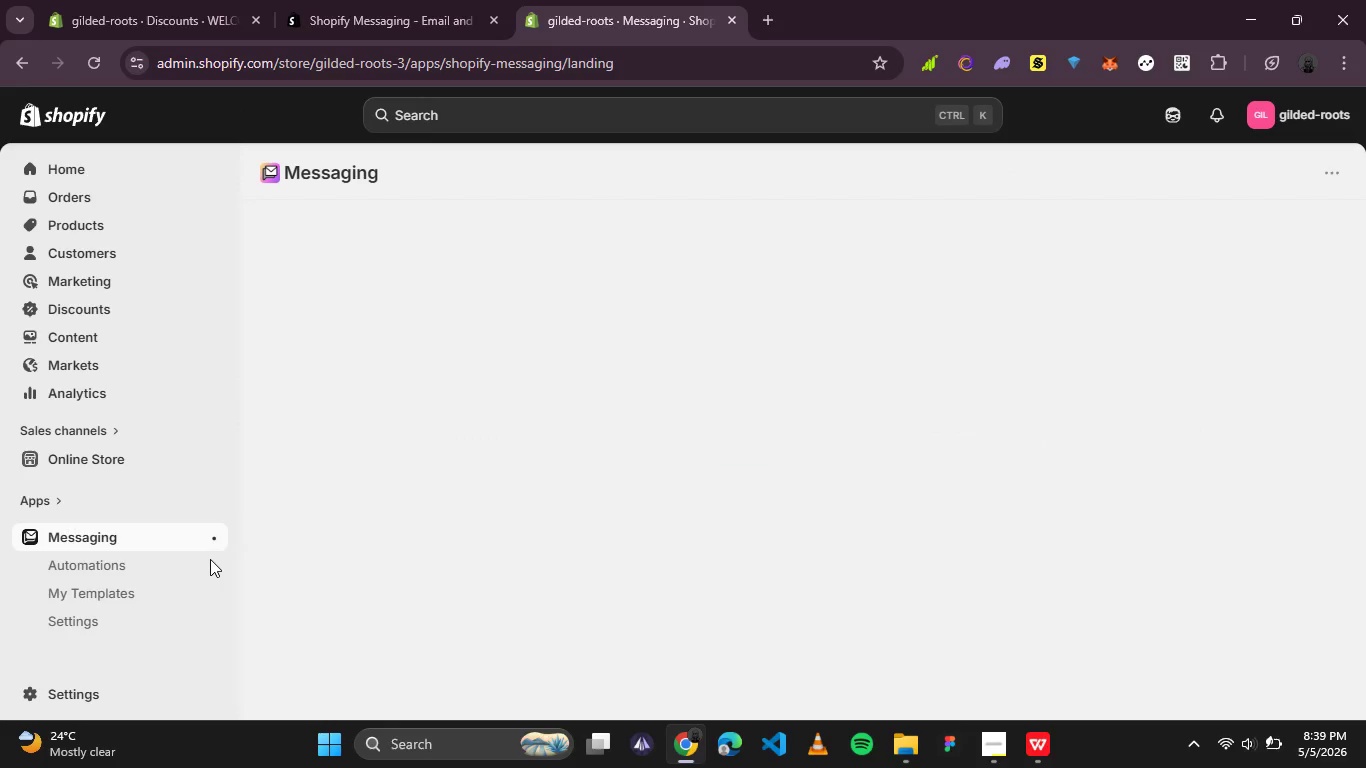 
scroll: coordinate [513, 472], scroll_direction: none, amount: 0.0
 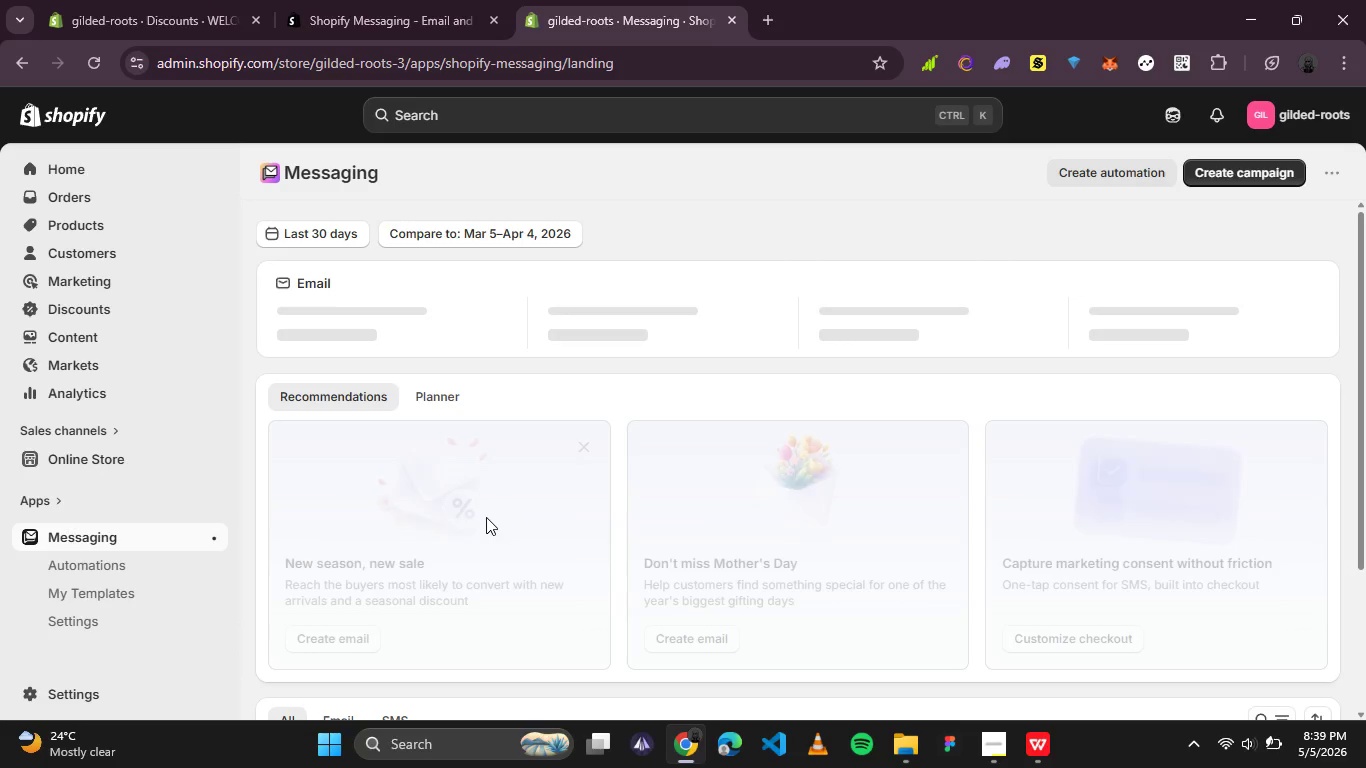 
scroll: coordinate [479, 526], scroll_direction: down, amount: 4.0
 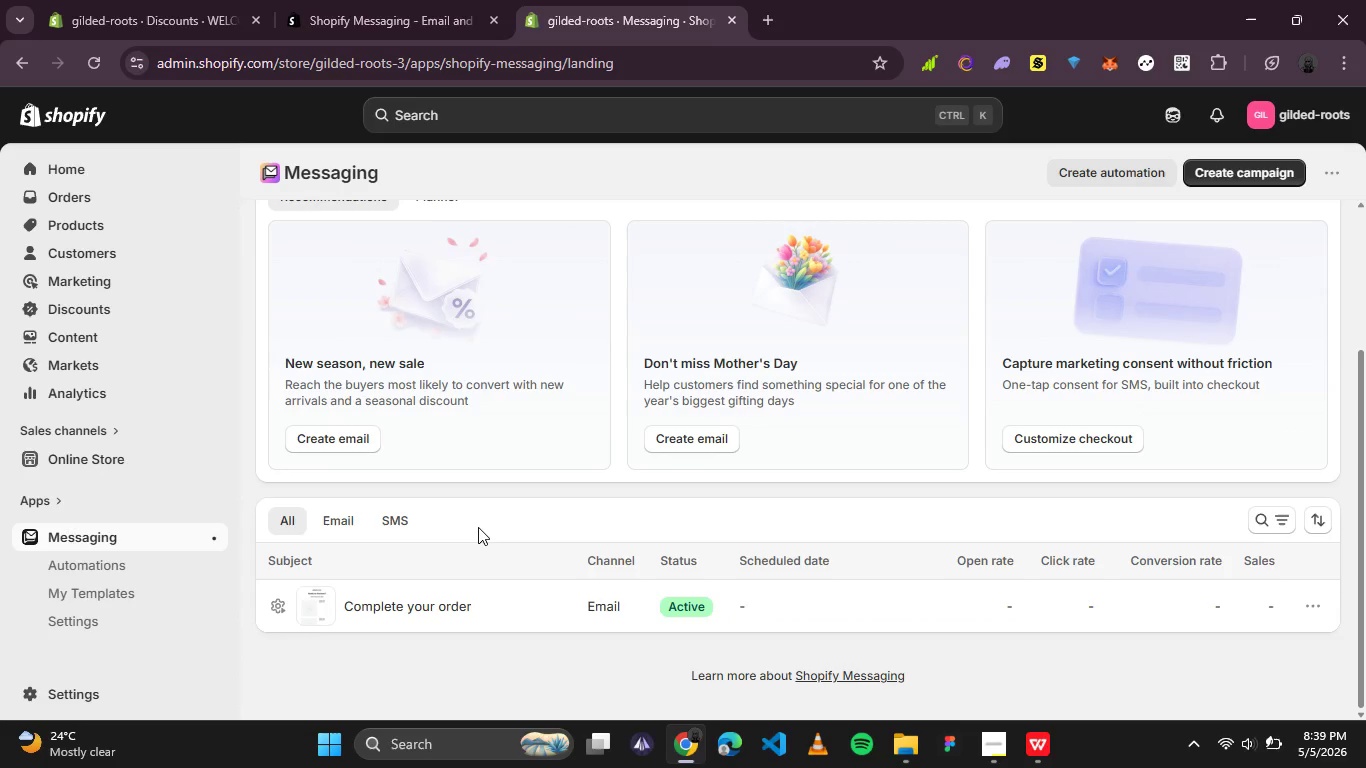 
scroll: coordinate [478, 527], scroll_direction: up, amount: 4.0
 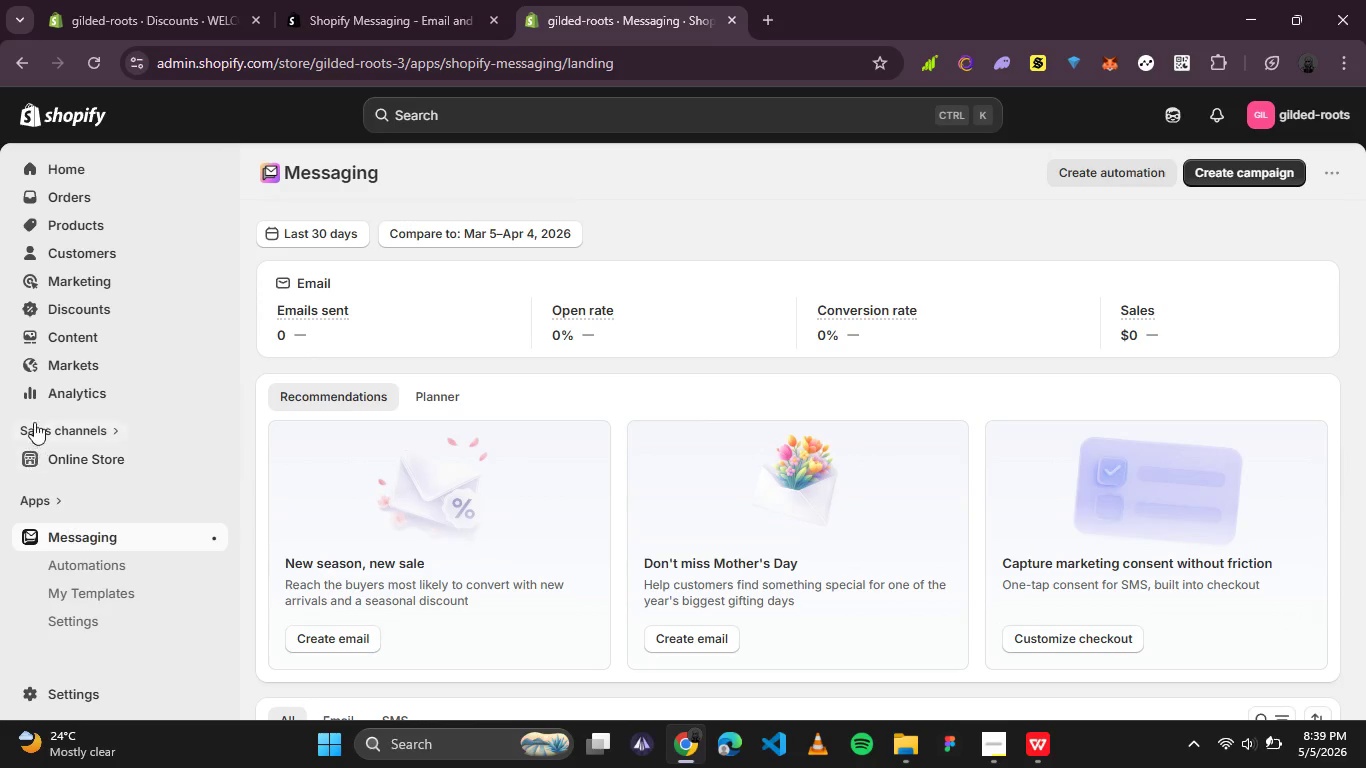 
wait(7.38)
 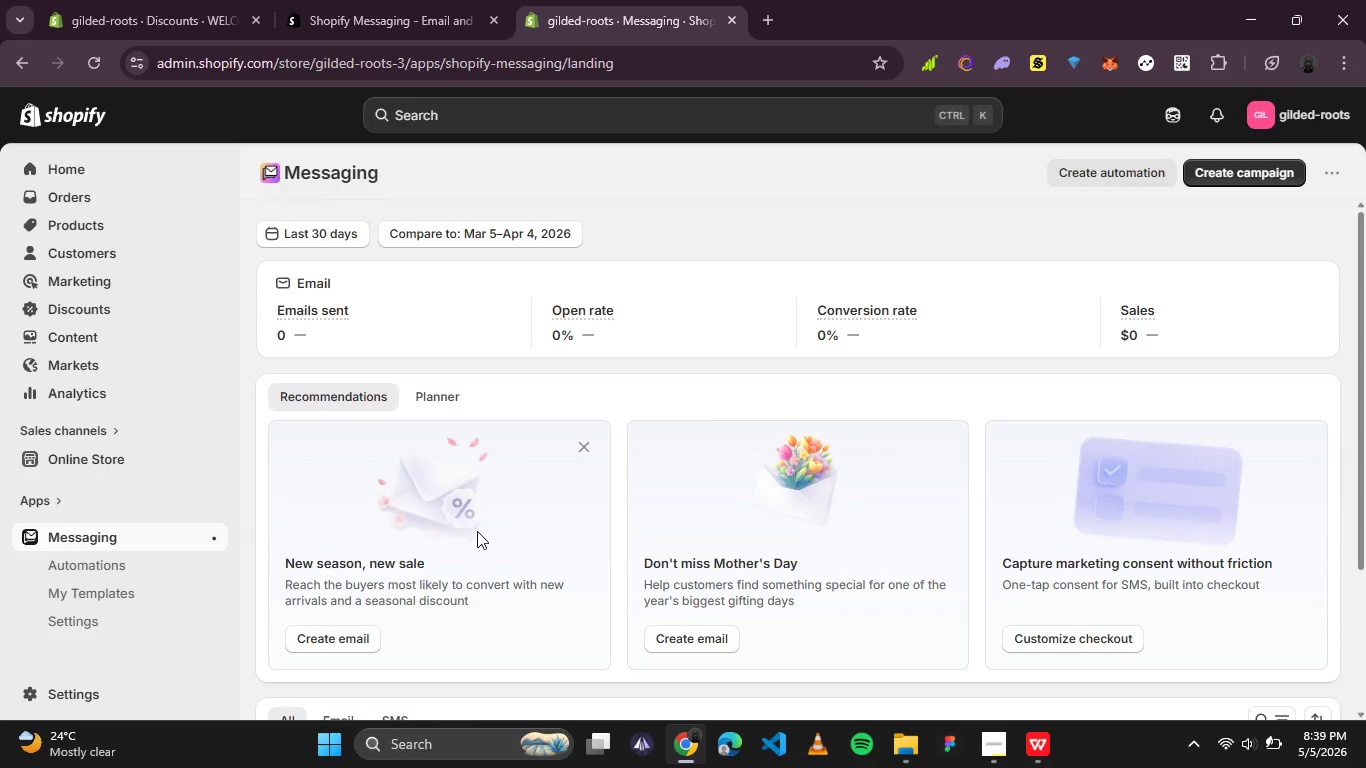 
left_click([100, 285])
 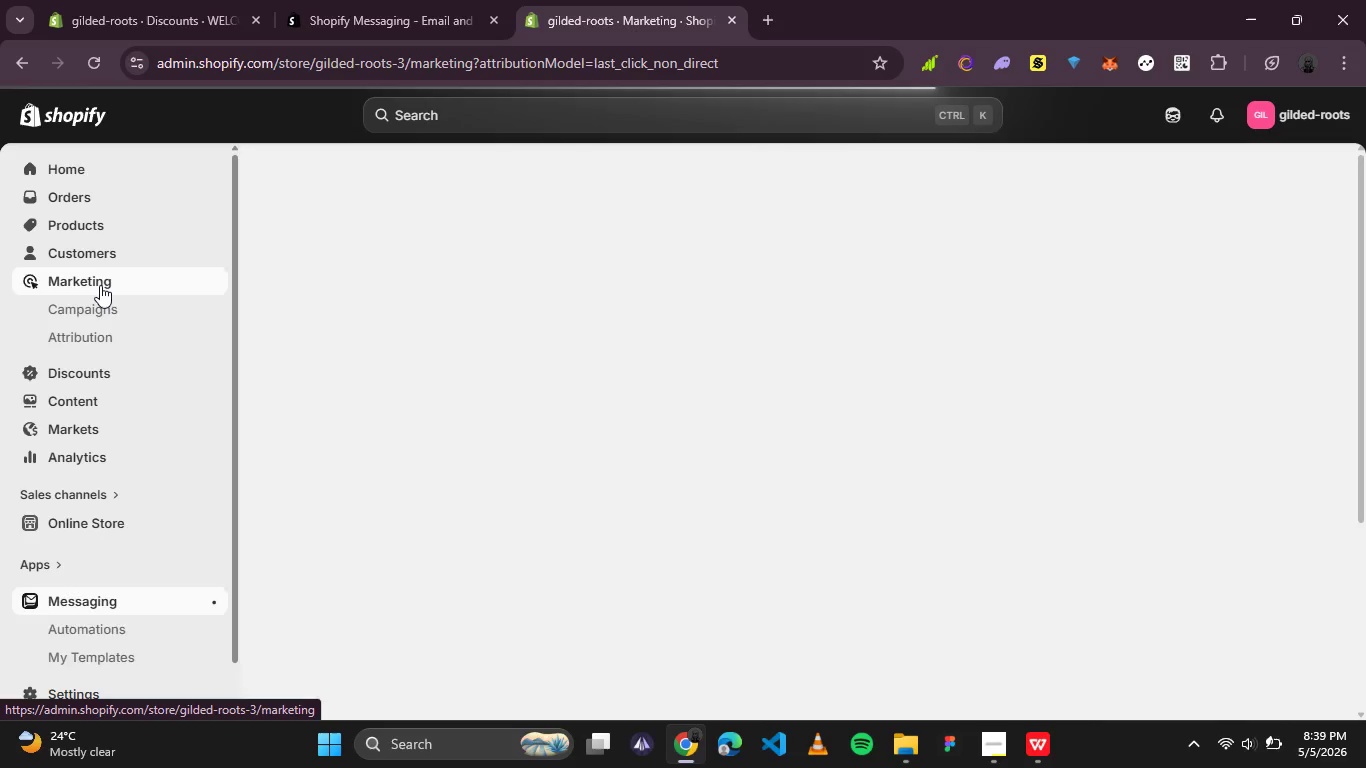 
wait(9.33)
 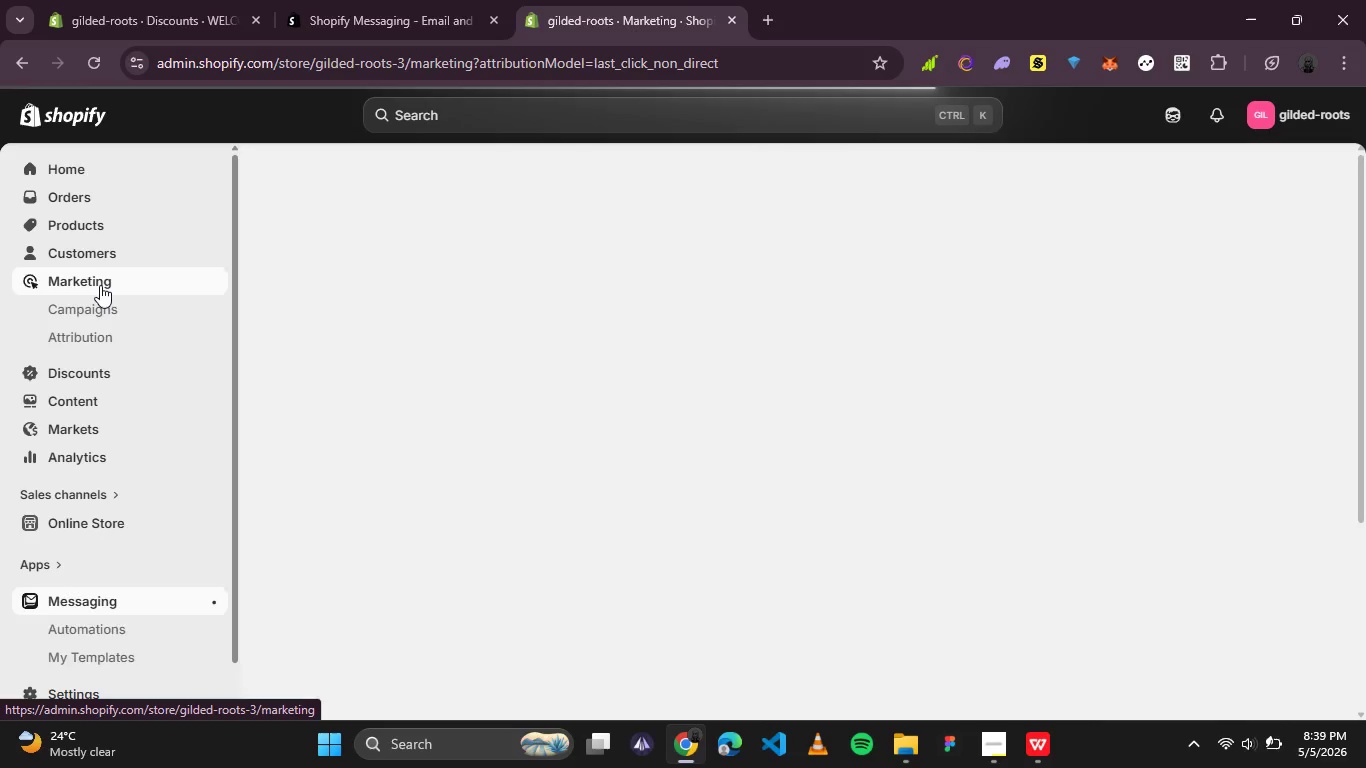 
scroll: coordinate [374, 503], scroll_direction: none, amount: 0.0
 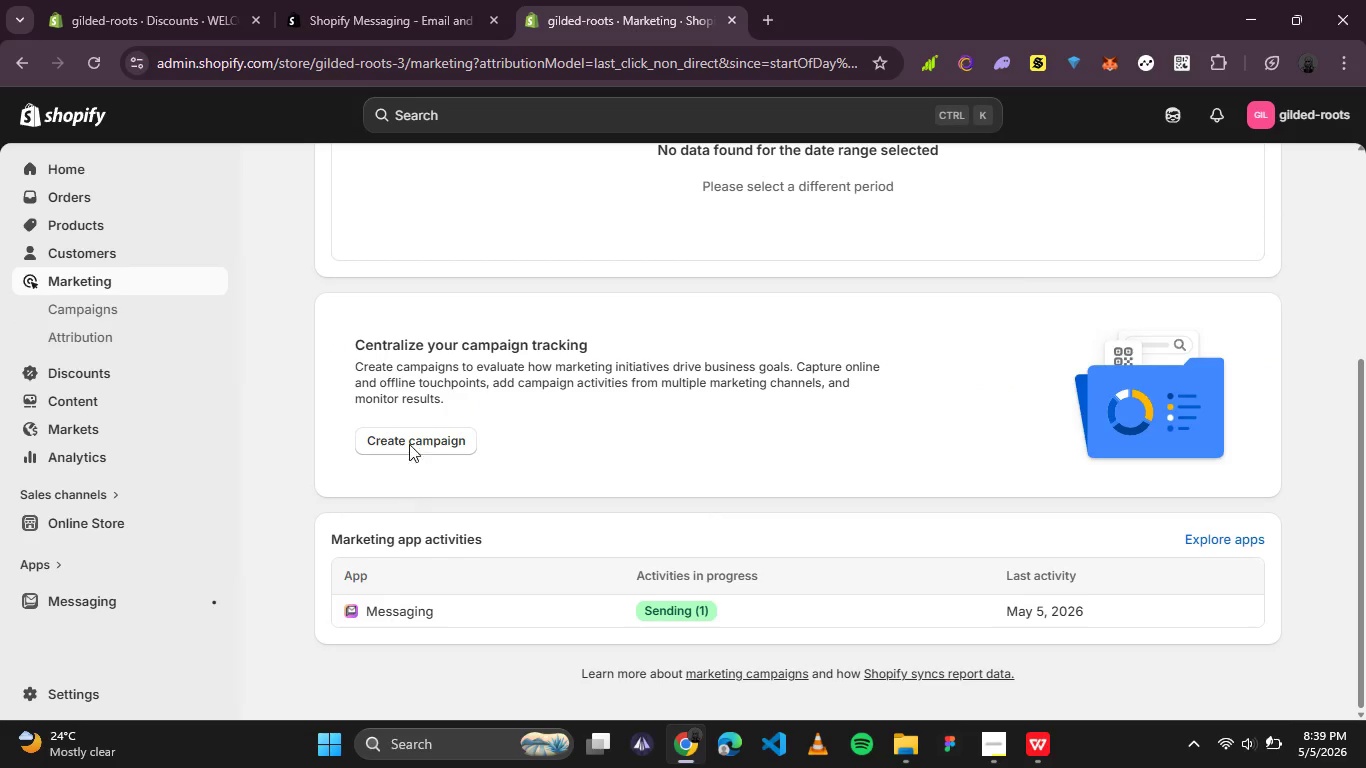 
left_click([415, 432])
 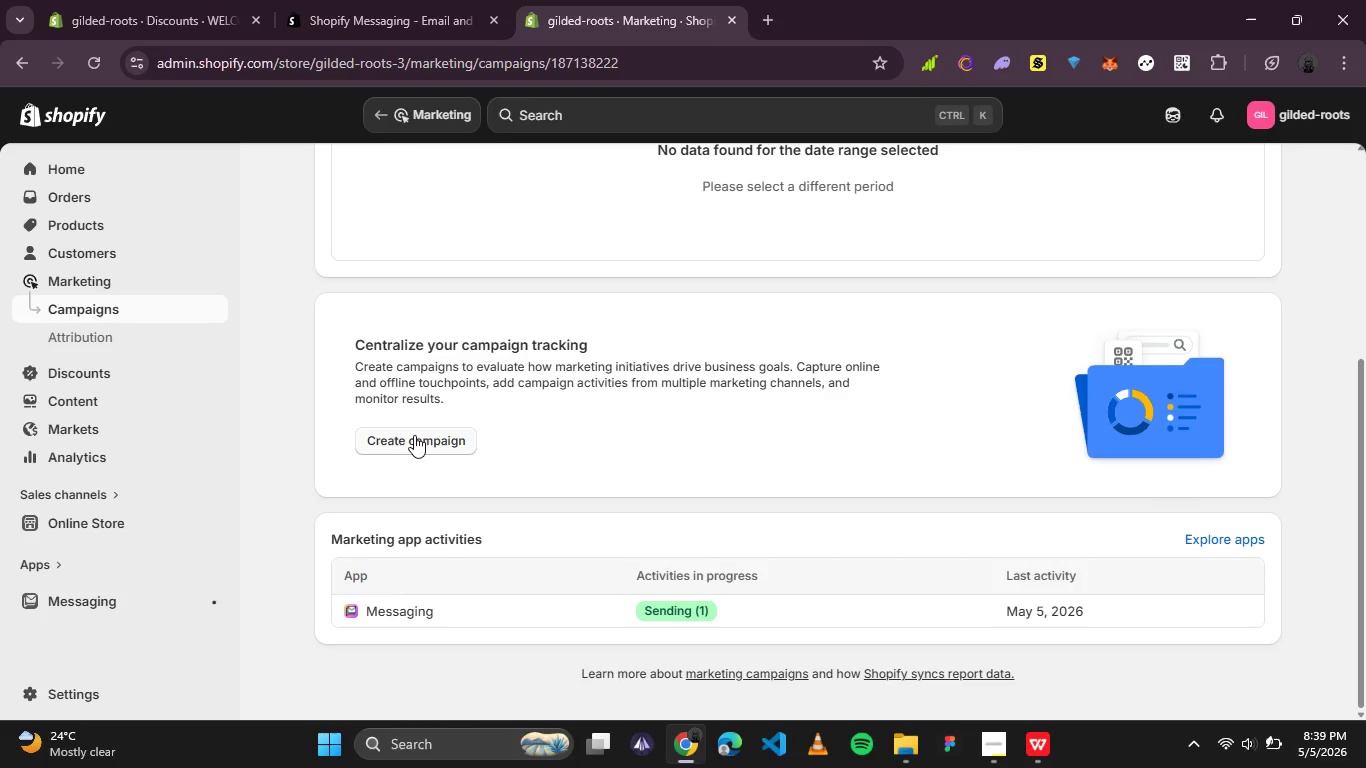 
wait(9.25)
 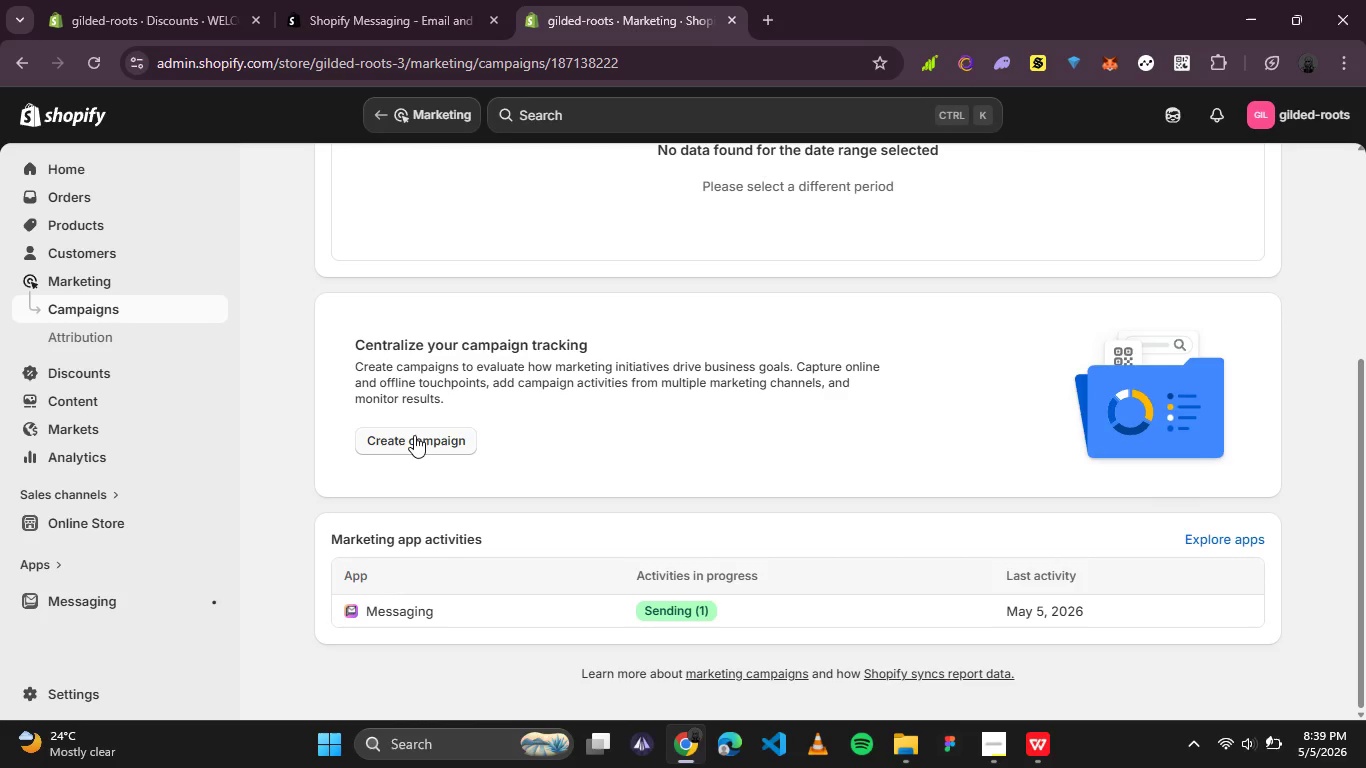 
scroll: coordinate [640, 533], scroll_direction: down, amount: 2.0
 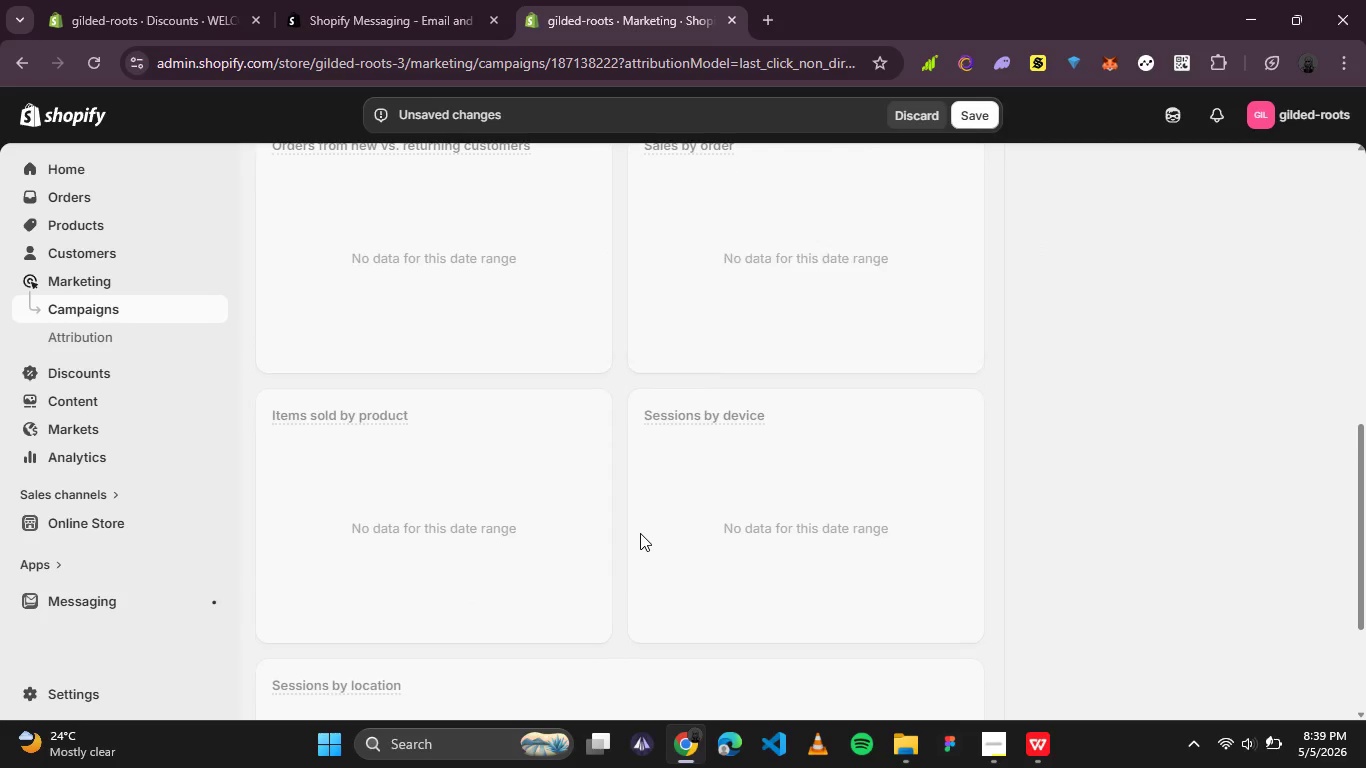 
scroll: coordinate [640, 533], scroll_direction: up, amount: 1.0
 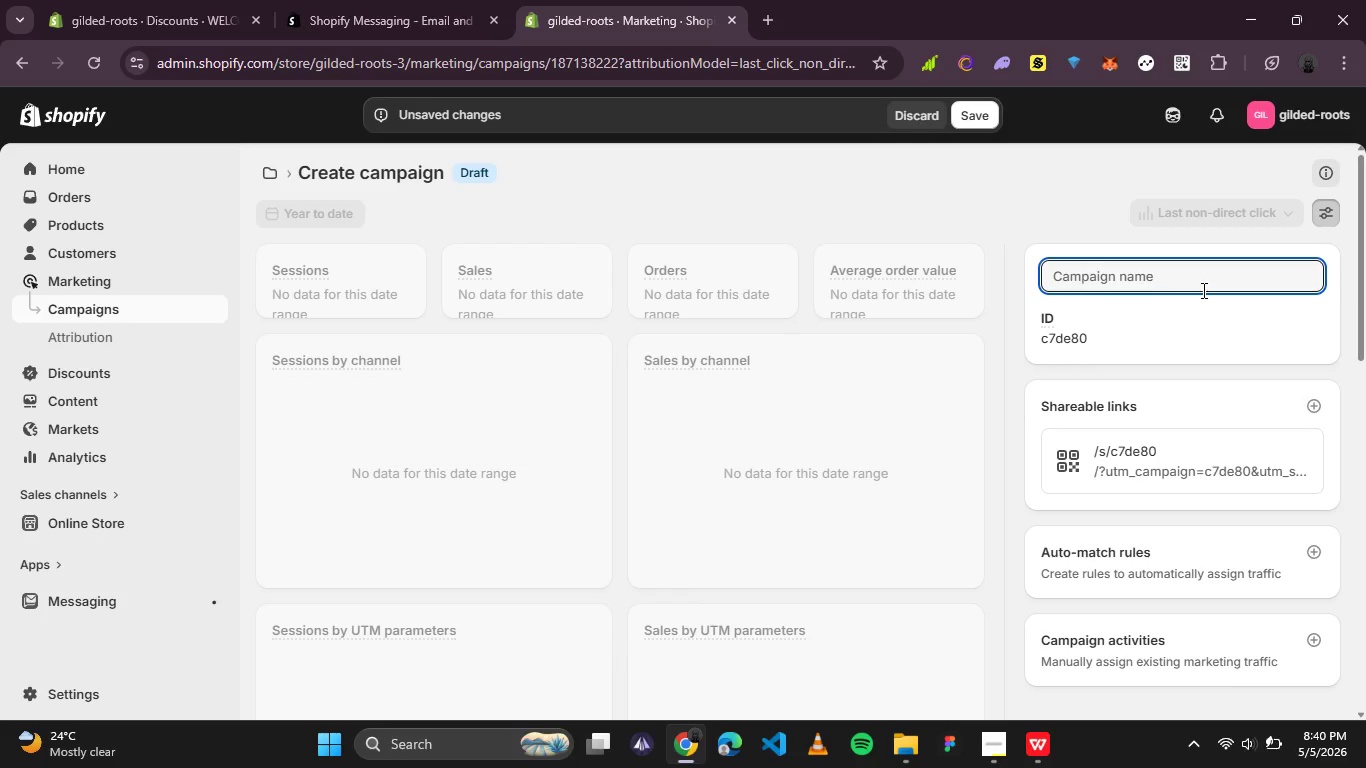 
left_click([1224, 279])
 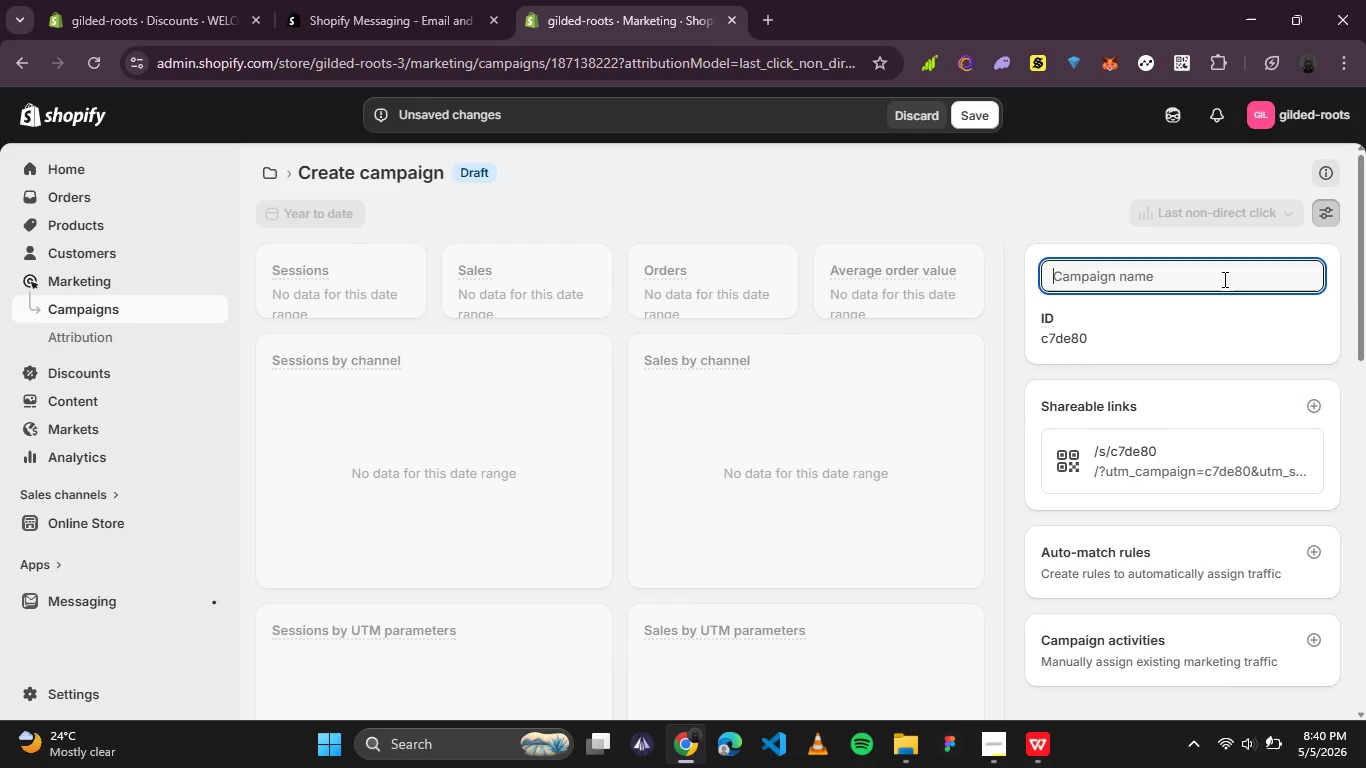 
type(Welcome Email - 20% Off)
 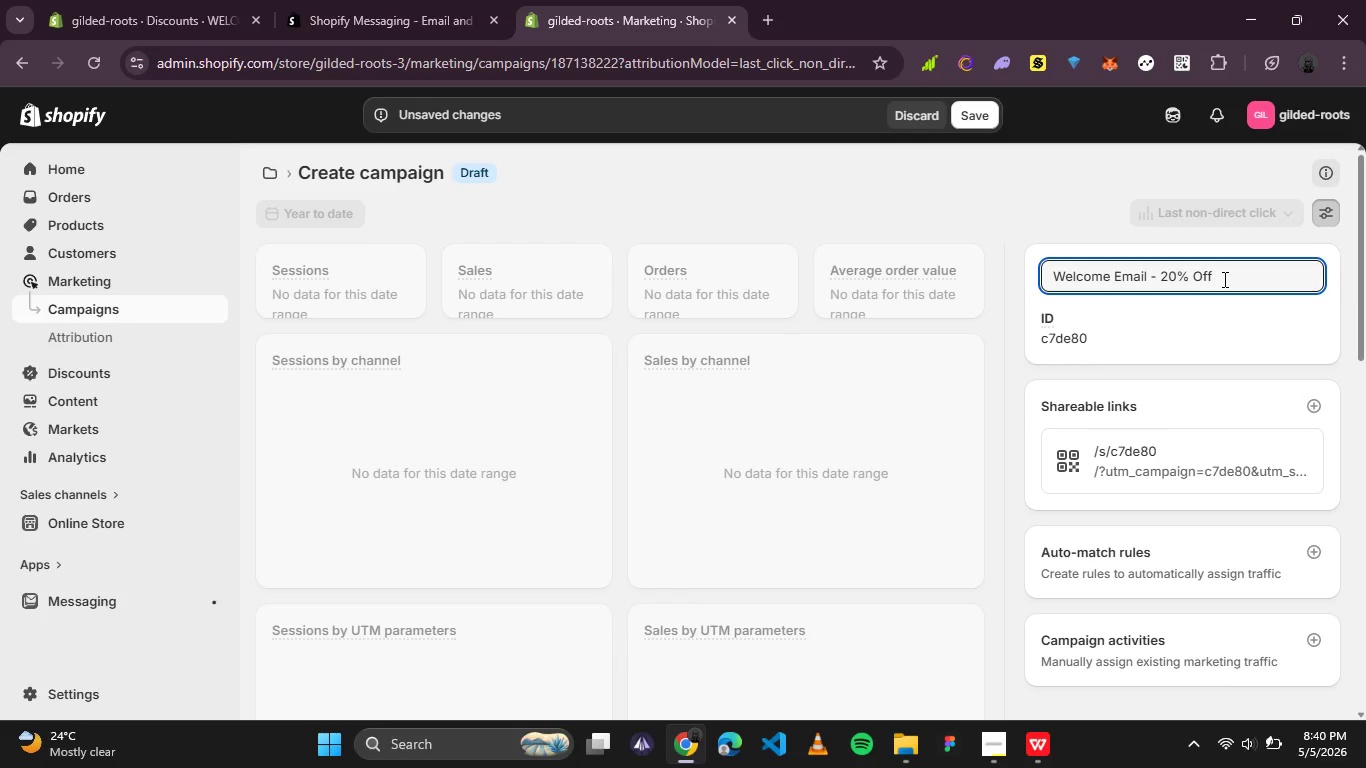 
scroll: coordinate [1008, 392], scroll_direction: none, amount: 0.0
 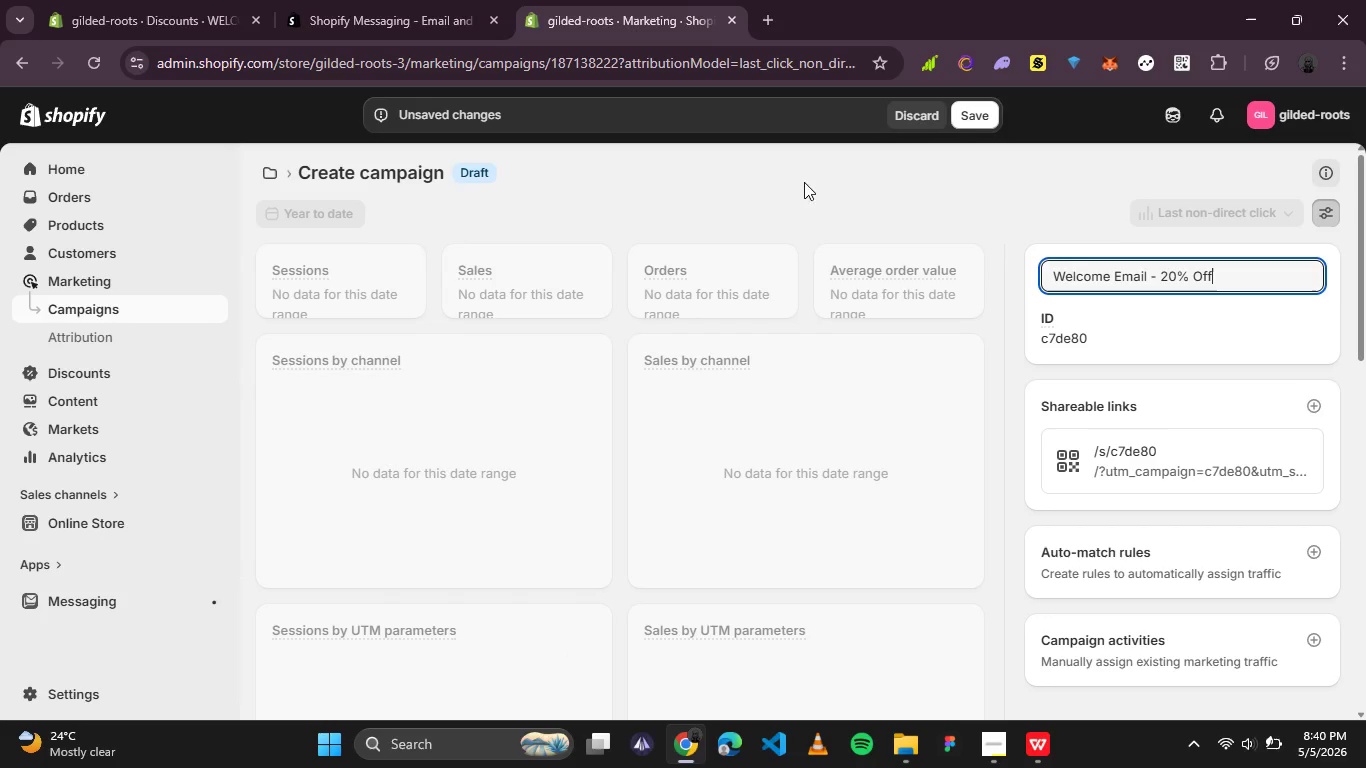 
left_click([960, 119])
 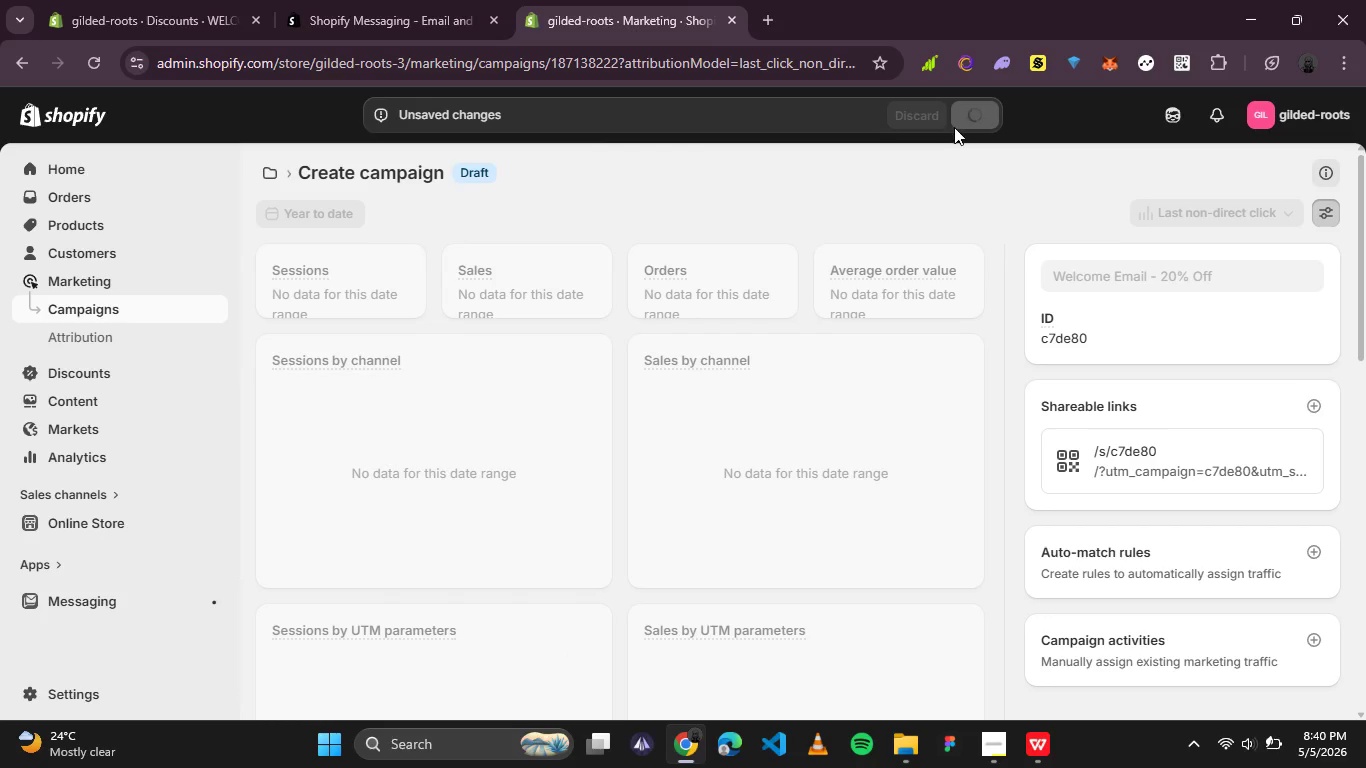 
mouse_move([931, 164])
 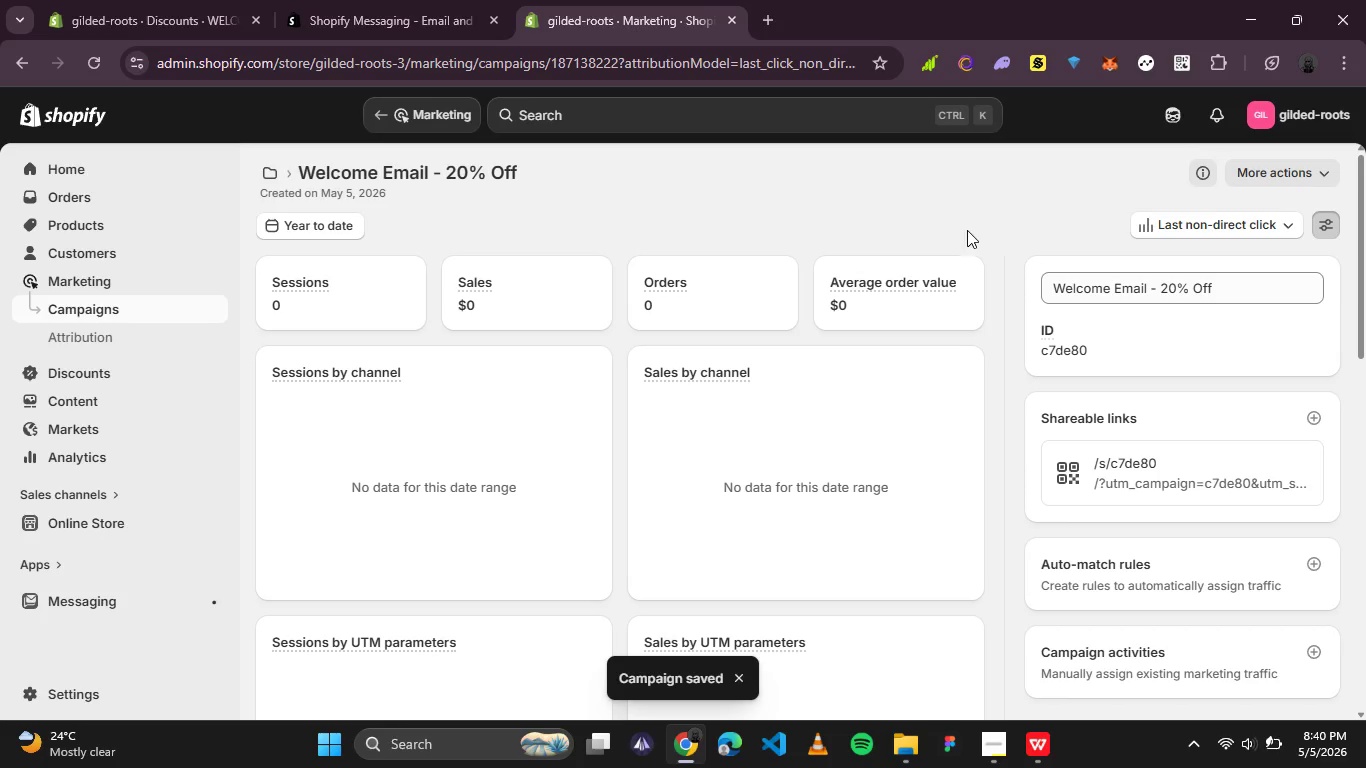 
scroll: coordinate [884, 333], scroll_direction: down, amount: 6.0
 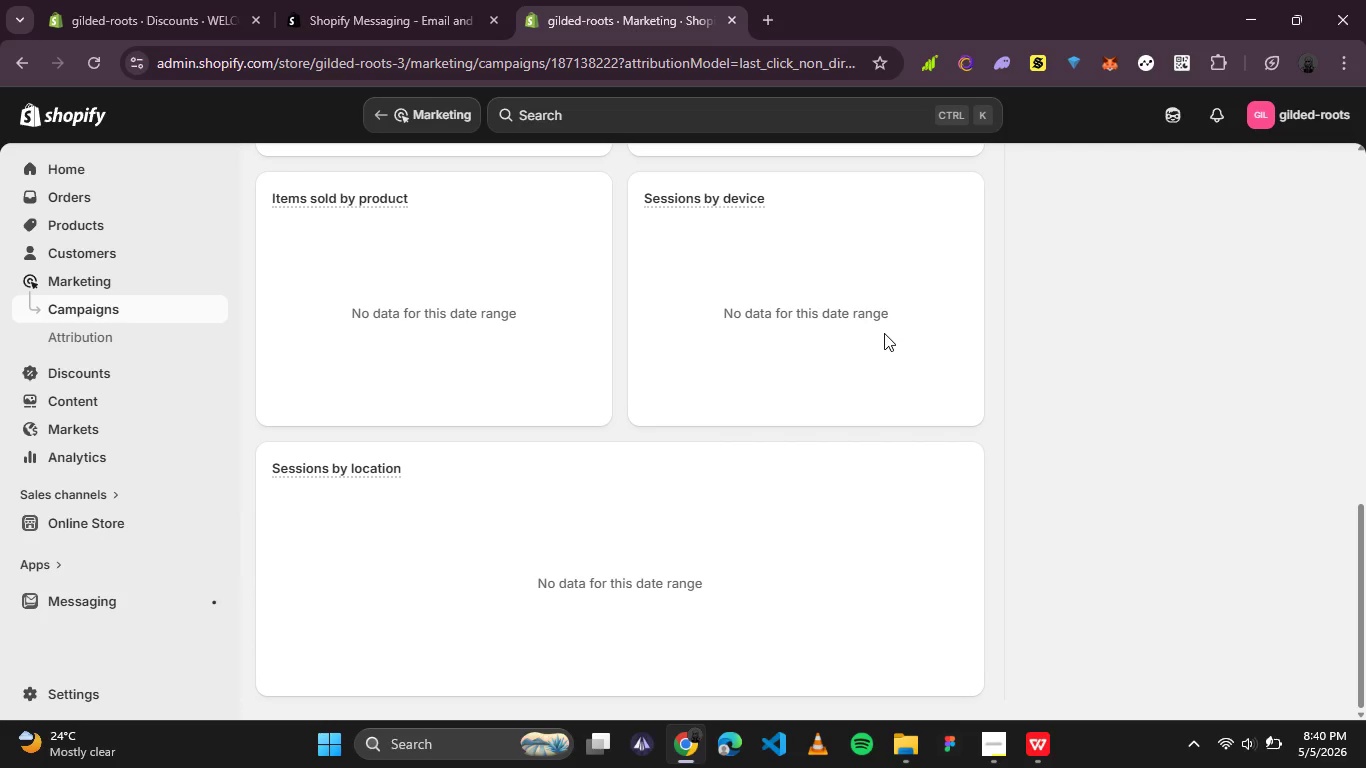 
scroll: coordinate [884, 333], scroll_direction: none, amount: 0.0
 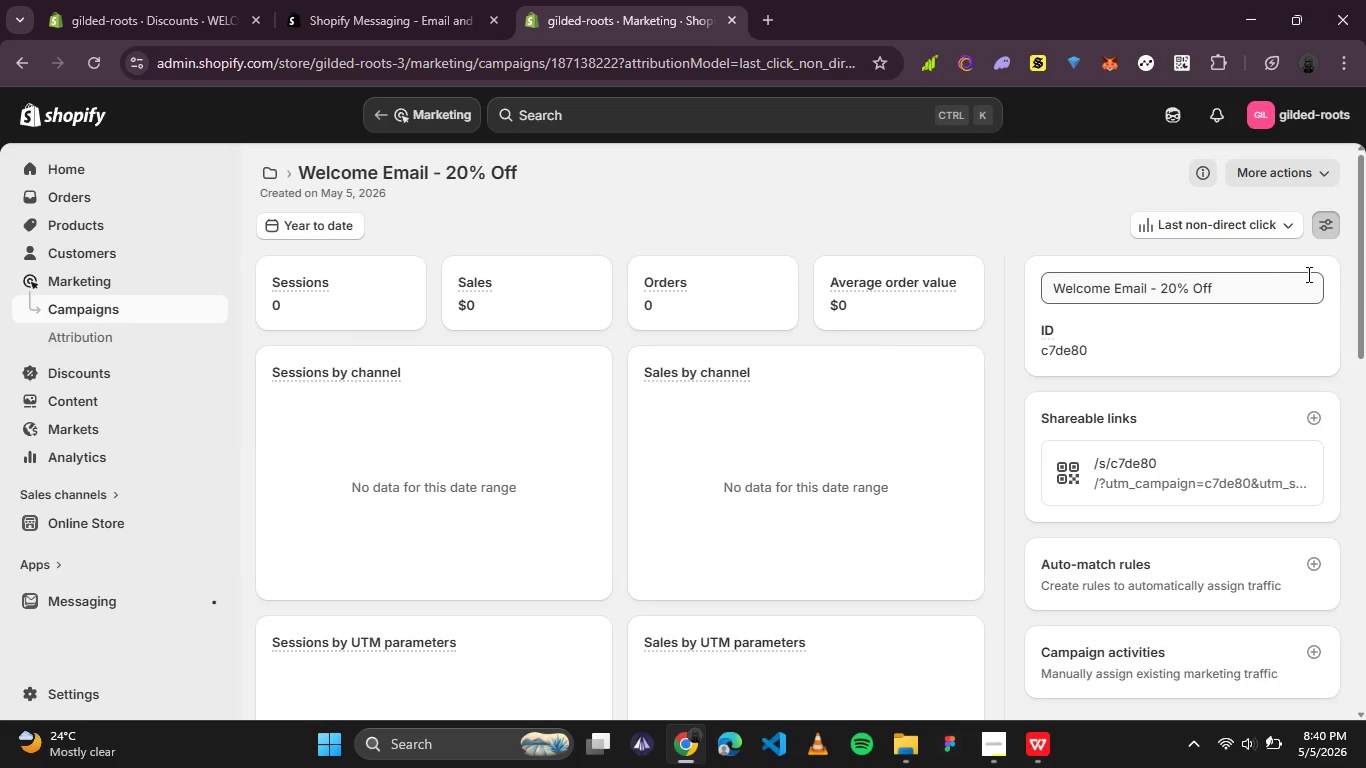 
left_click_drag(start_coordinate=[1261, 284], to_coordinate=[1009, 307])
 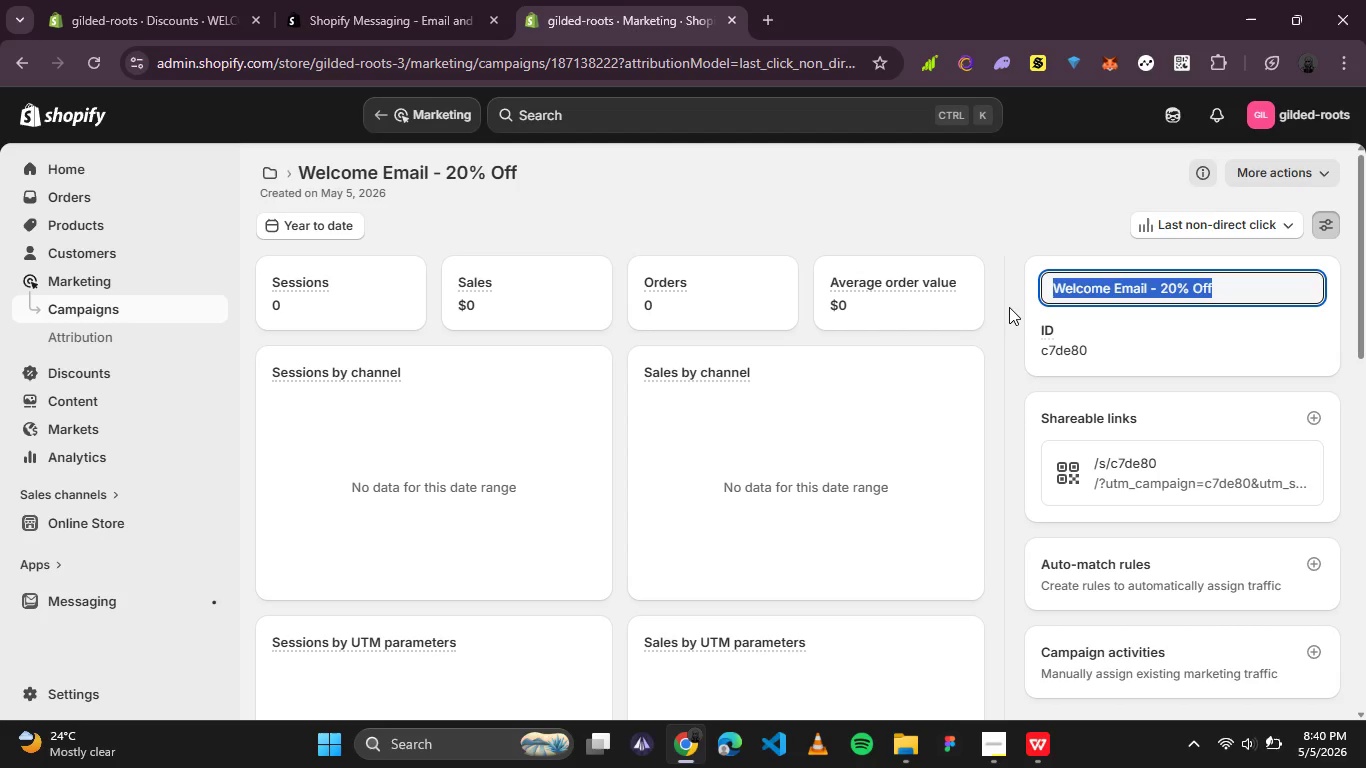 
key(Control+C)
 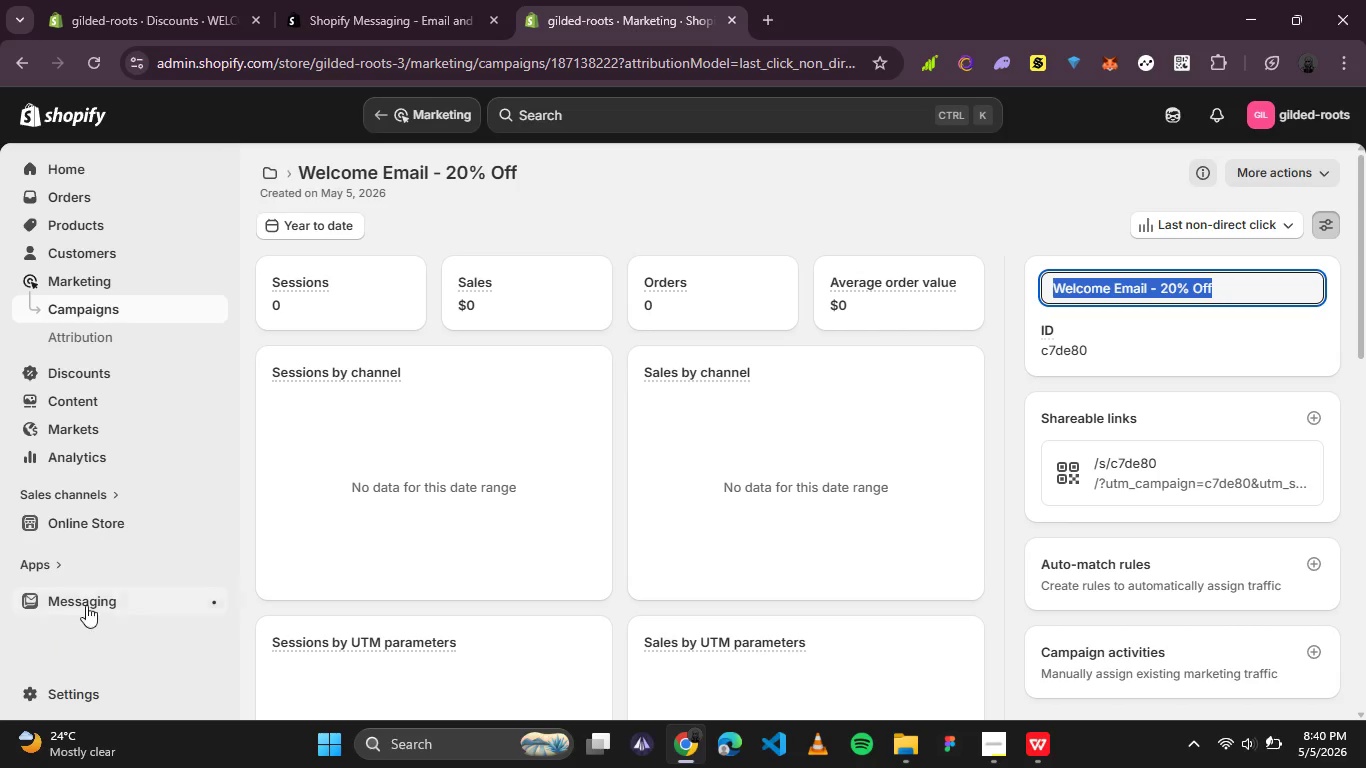 
left_click([91, 601])
 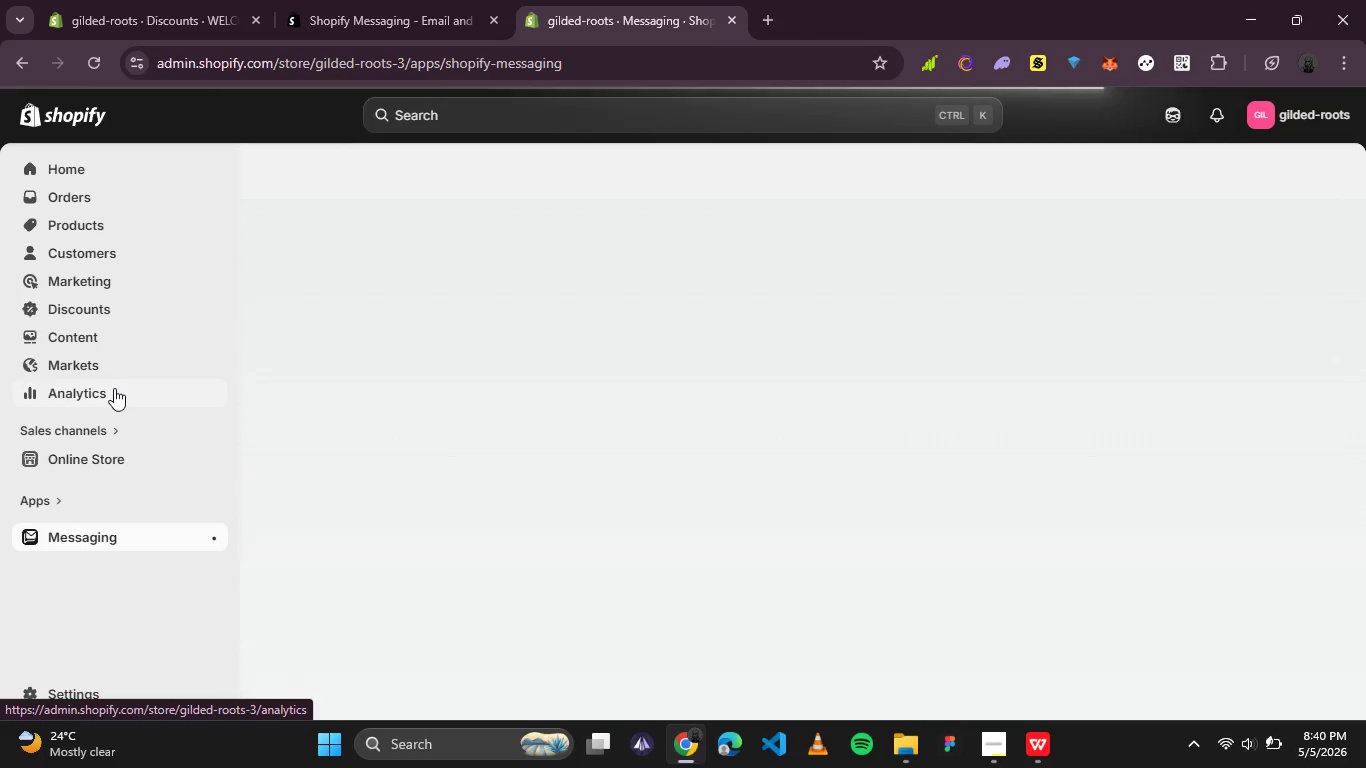 
wait(10.15)
 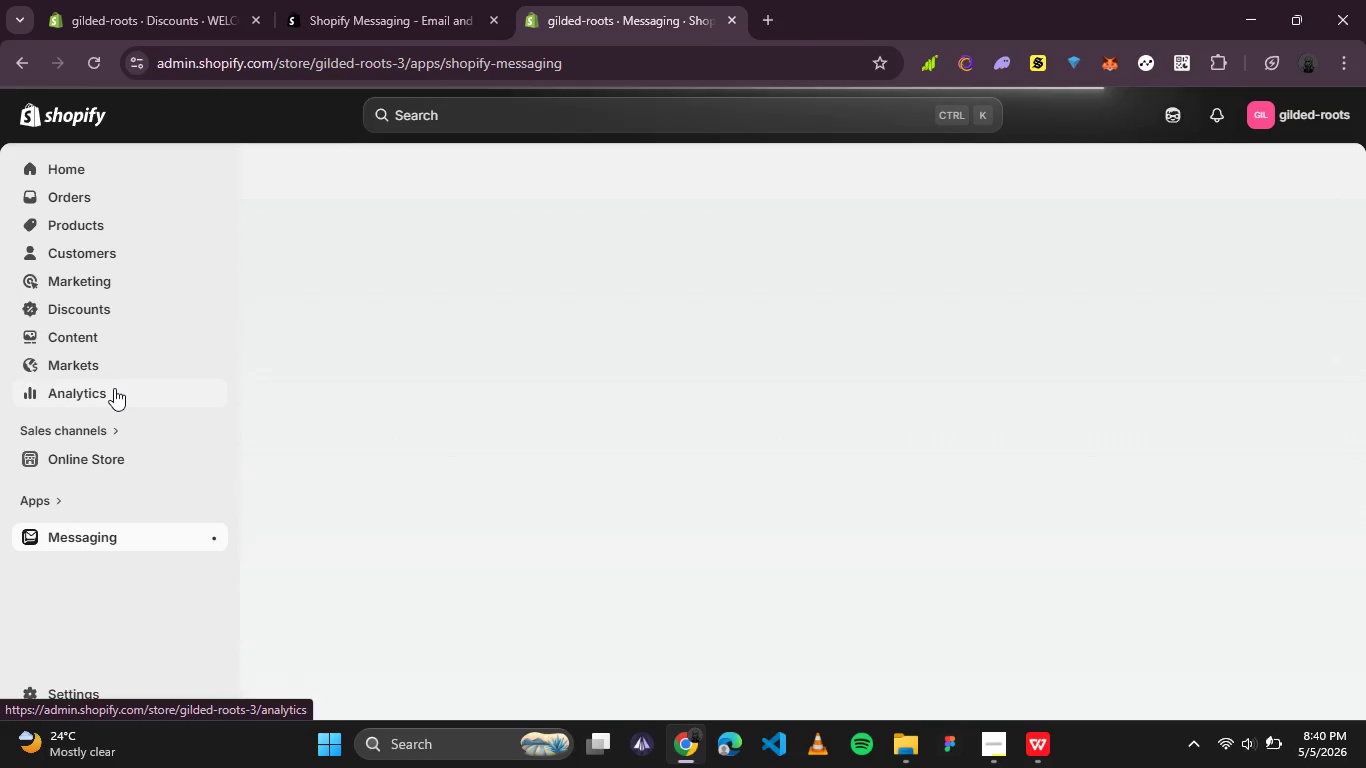 
mouse_move([417, 382])
 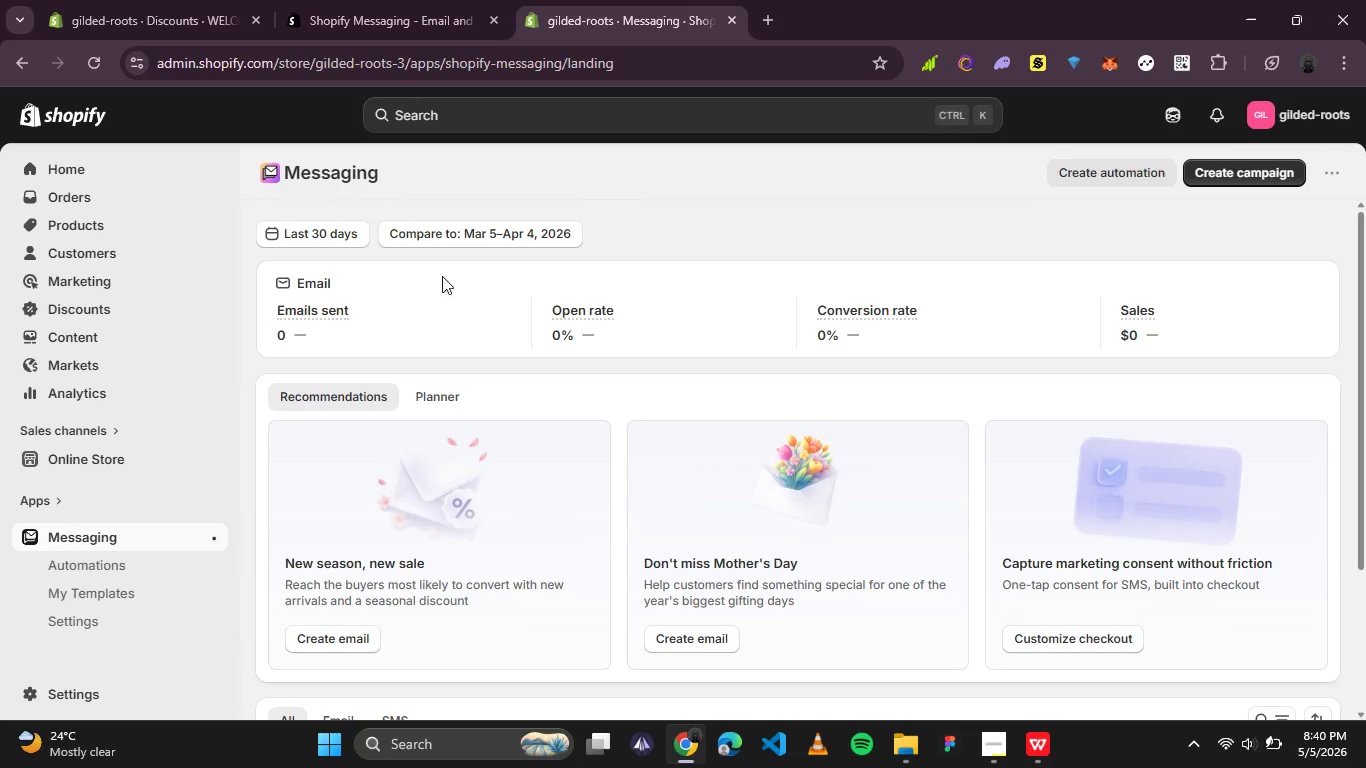 
mouse_move([344, 300])
 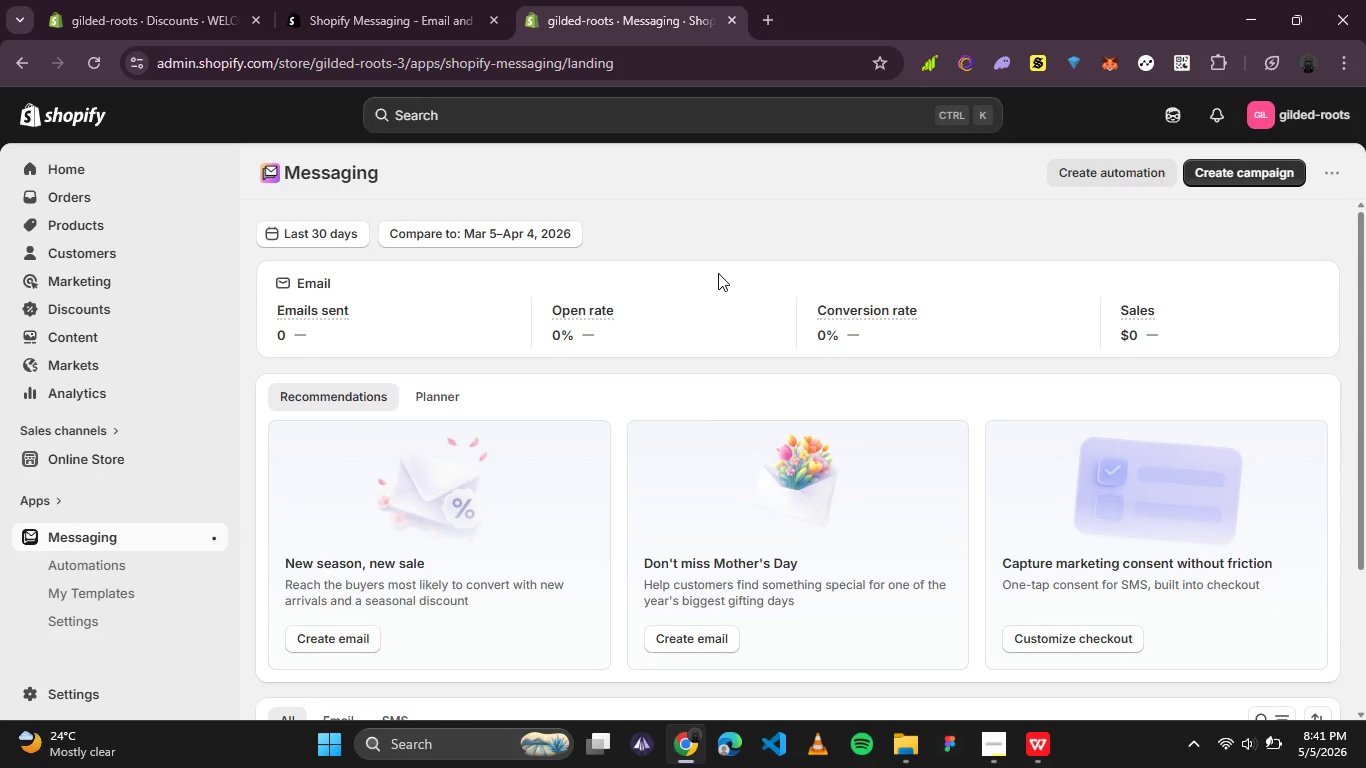 
wait(7.28)
 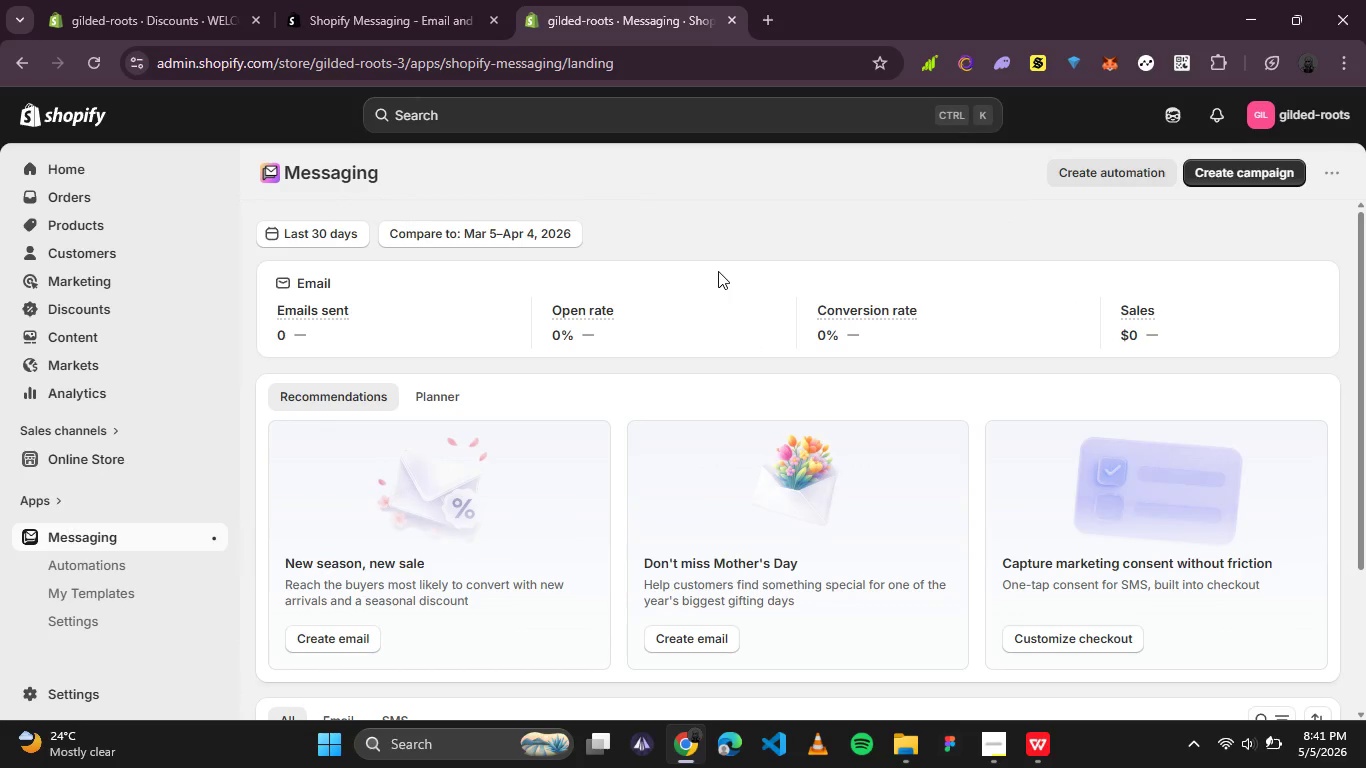 
scroll: coordinate [773, 274], scroll_direction: none, amount: 0.0
 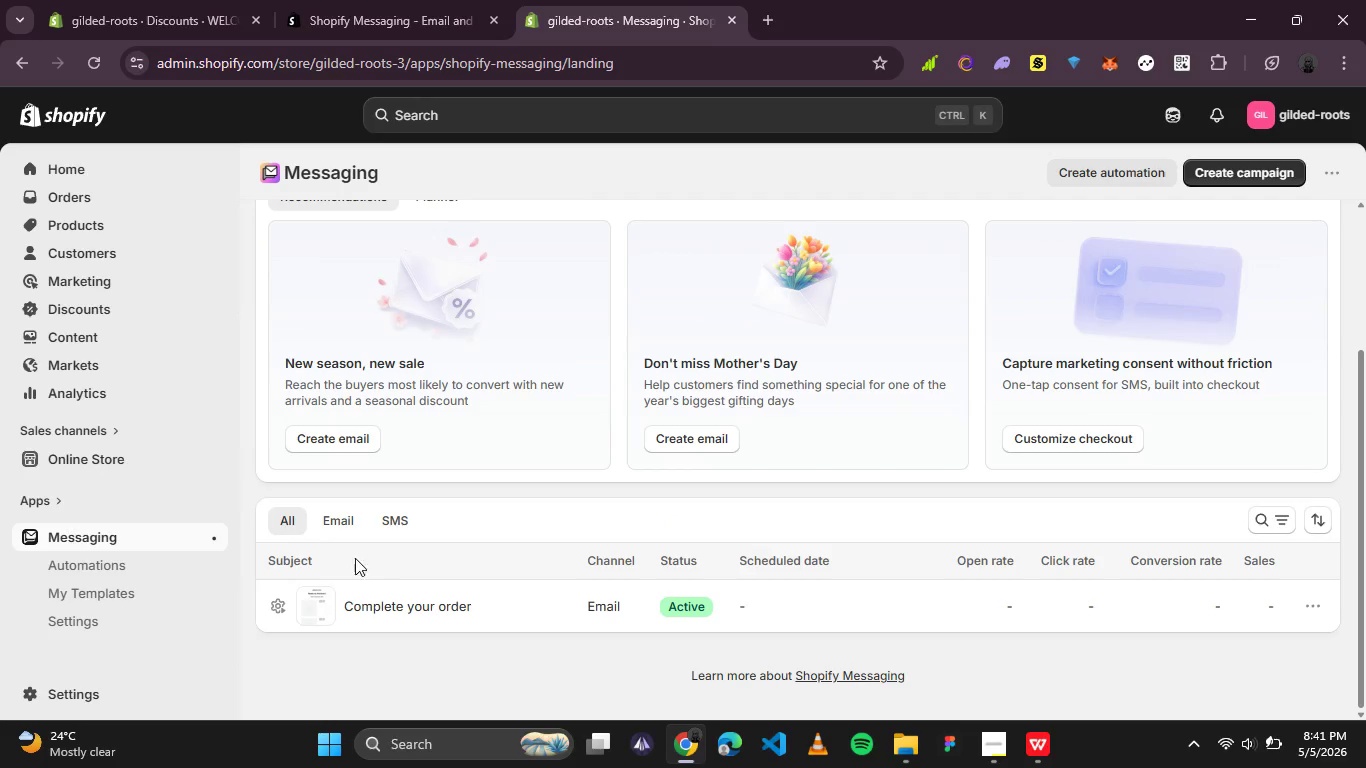 
left_click([349, 516])
 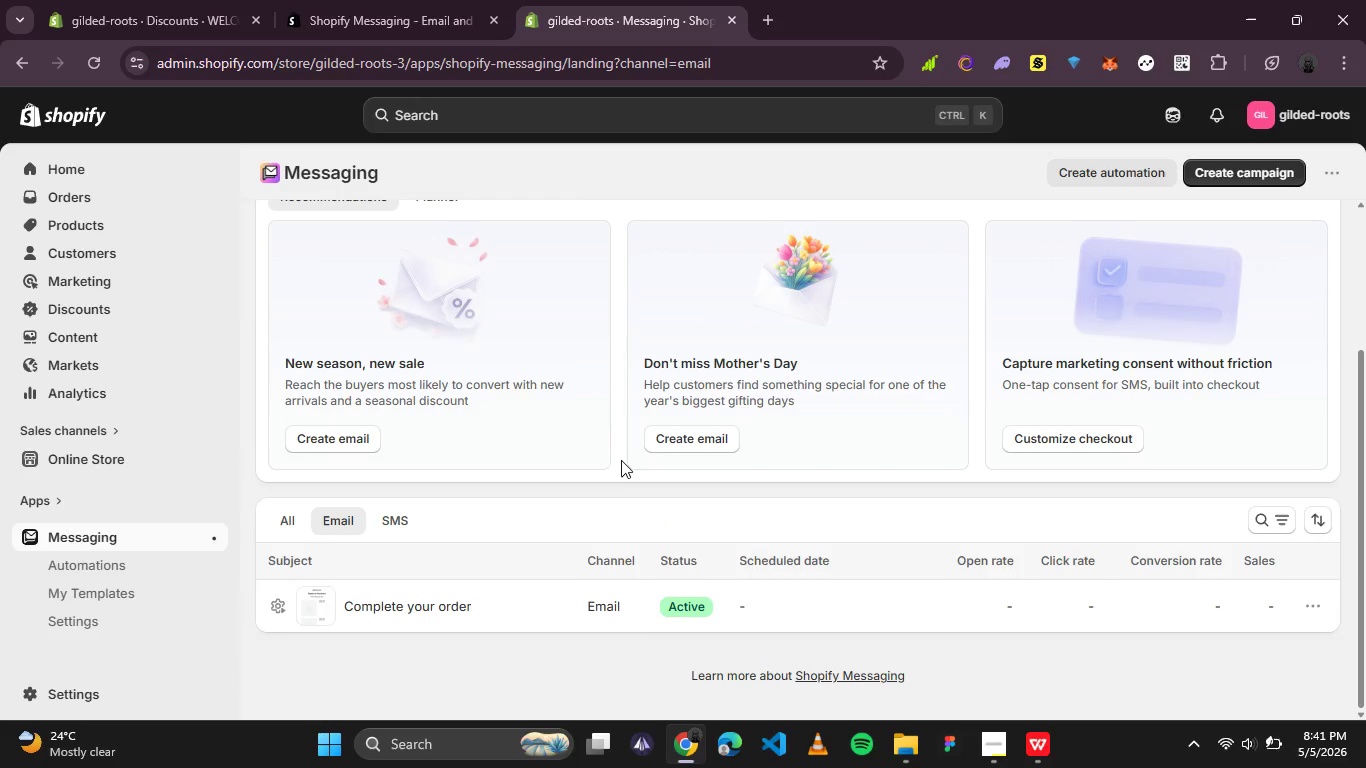 
scroll: coordinate [581, 639], scroll_direction: none, amount: 0.0
 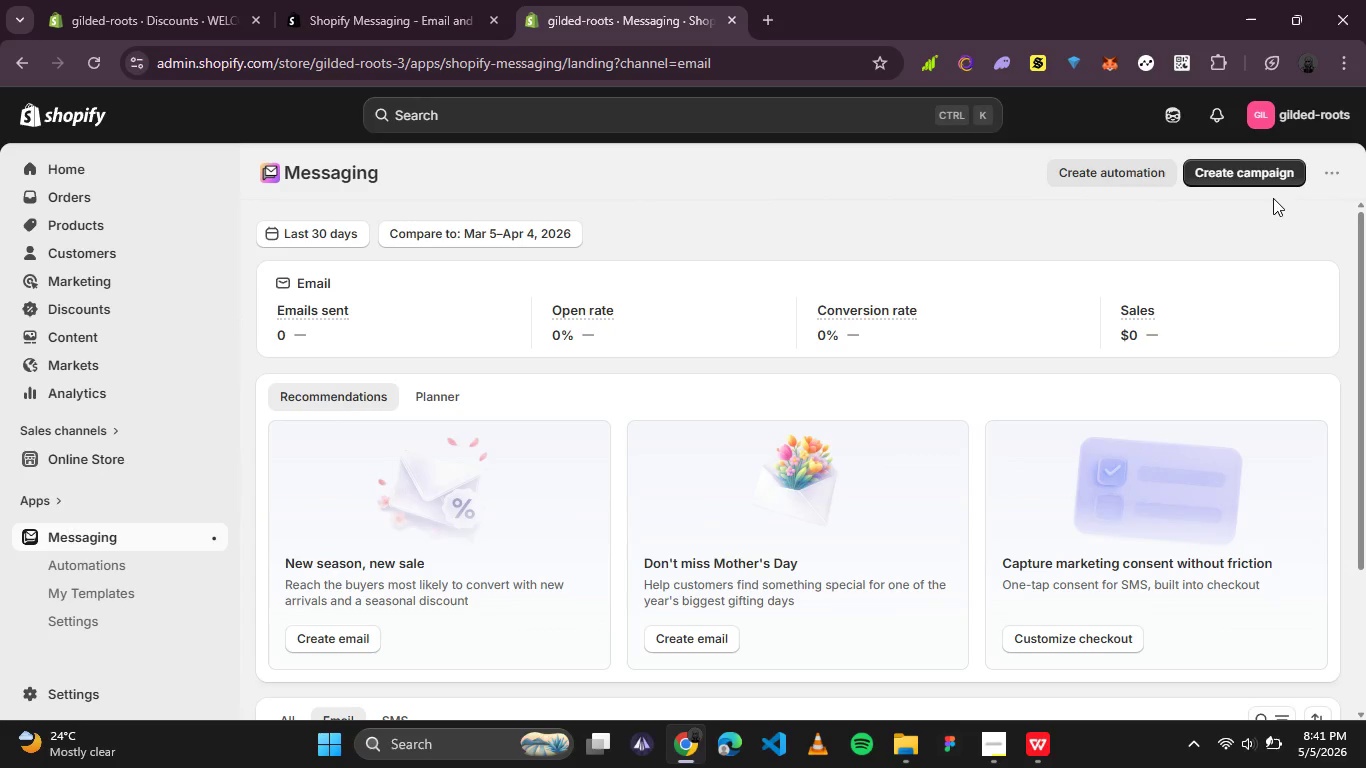 
left_click([1258, 177])
 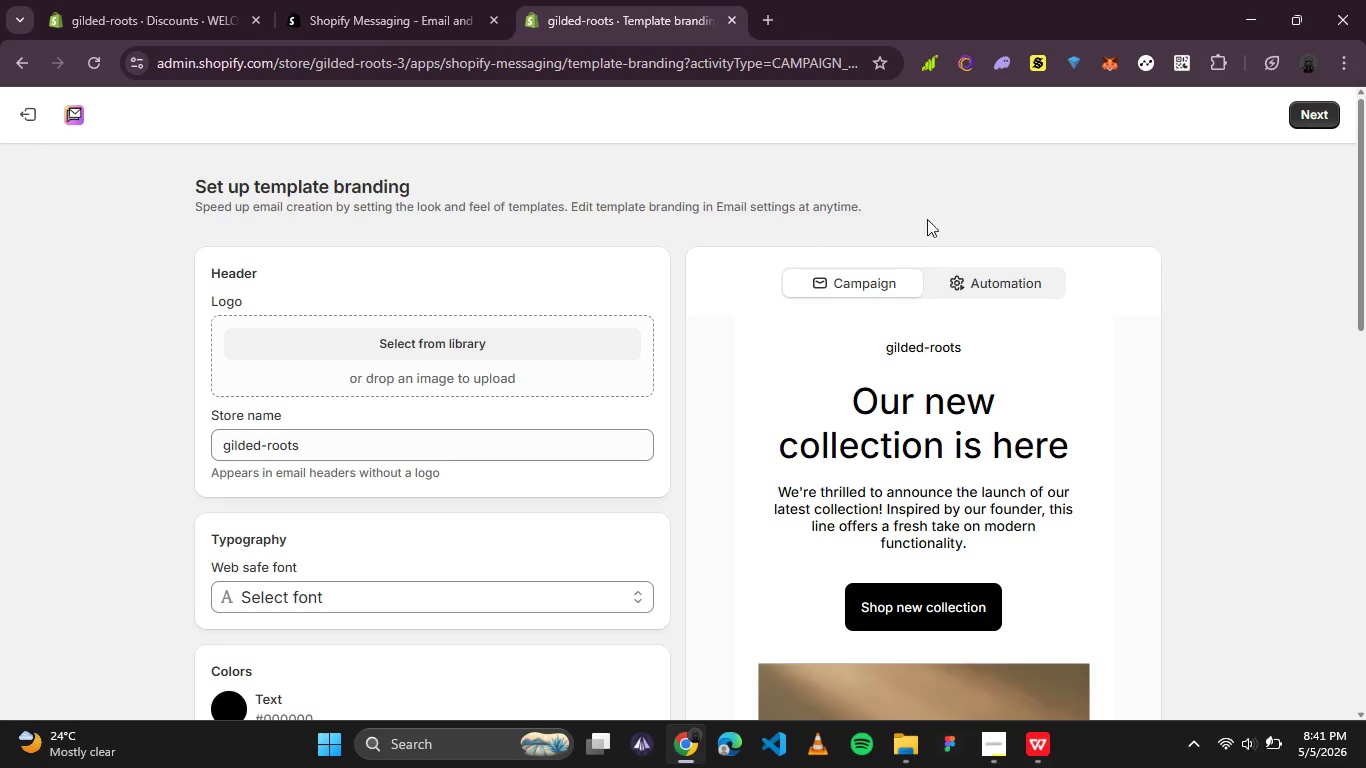 
wait(6.44)
 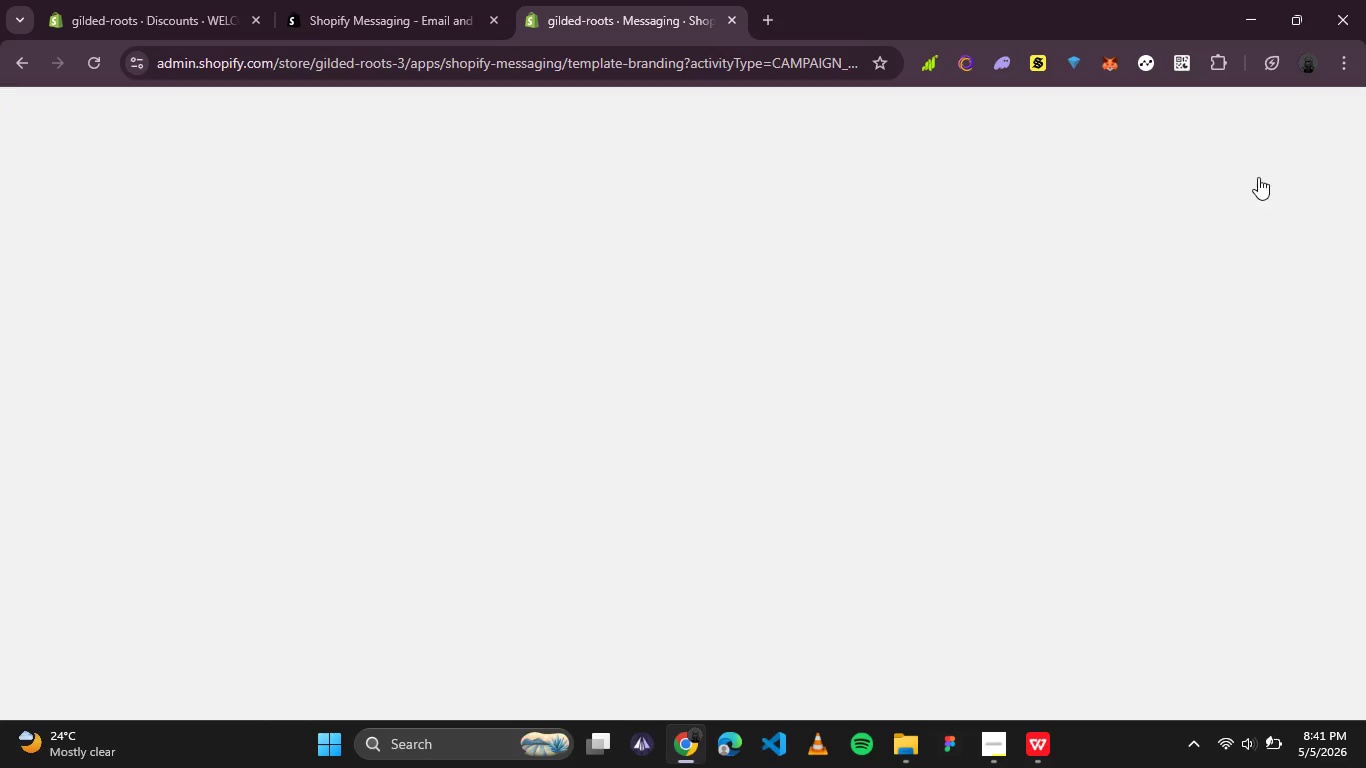 
left_click([892, 279])
 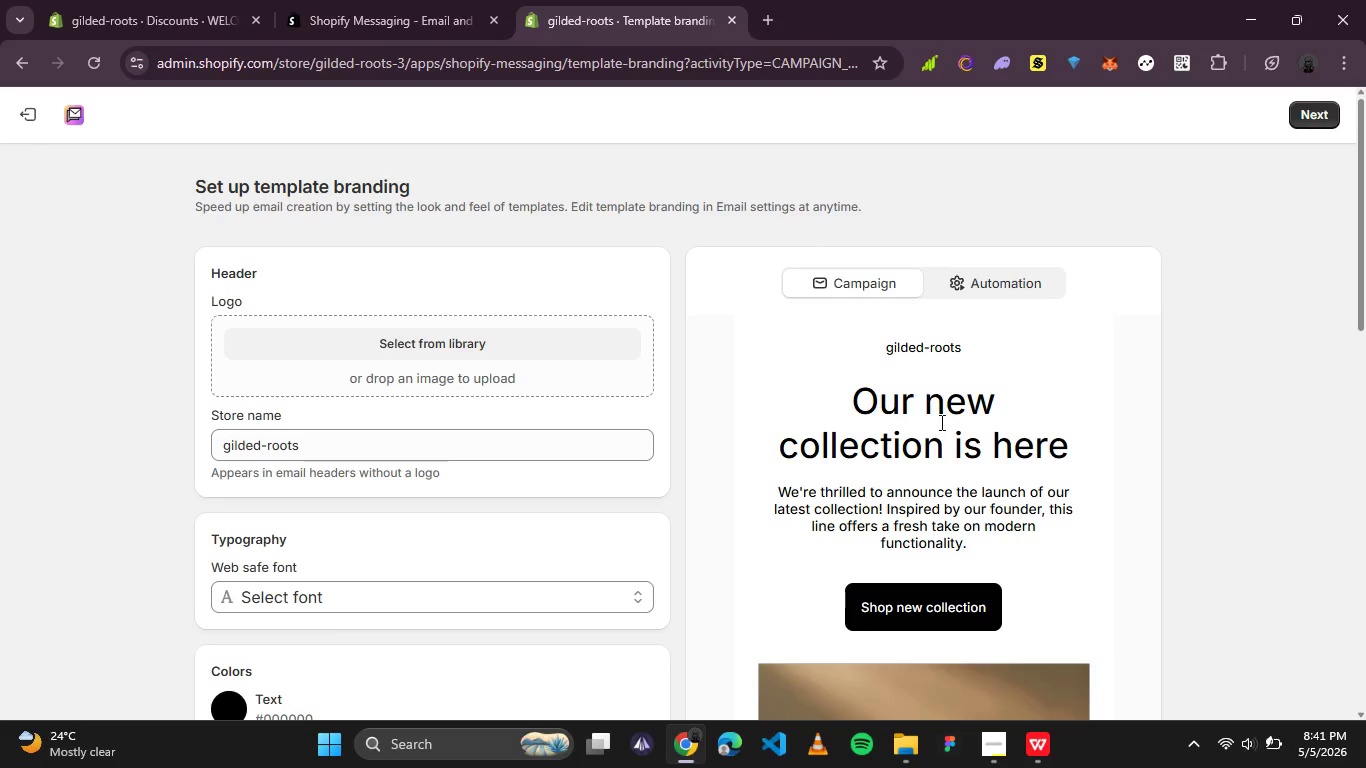 
scroll: coordinate [944, 434], scroll_direction: down, amount: 1.0
 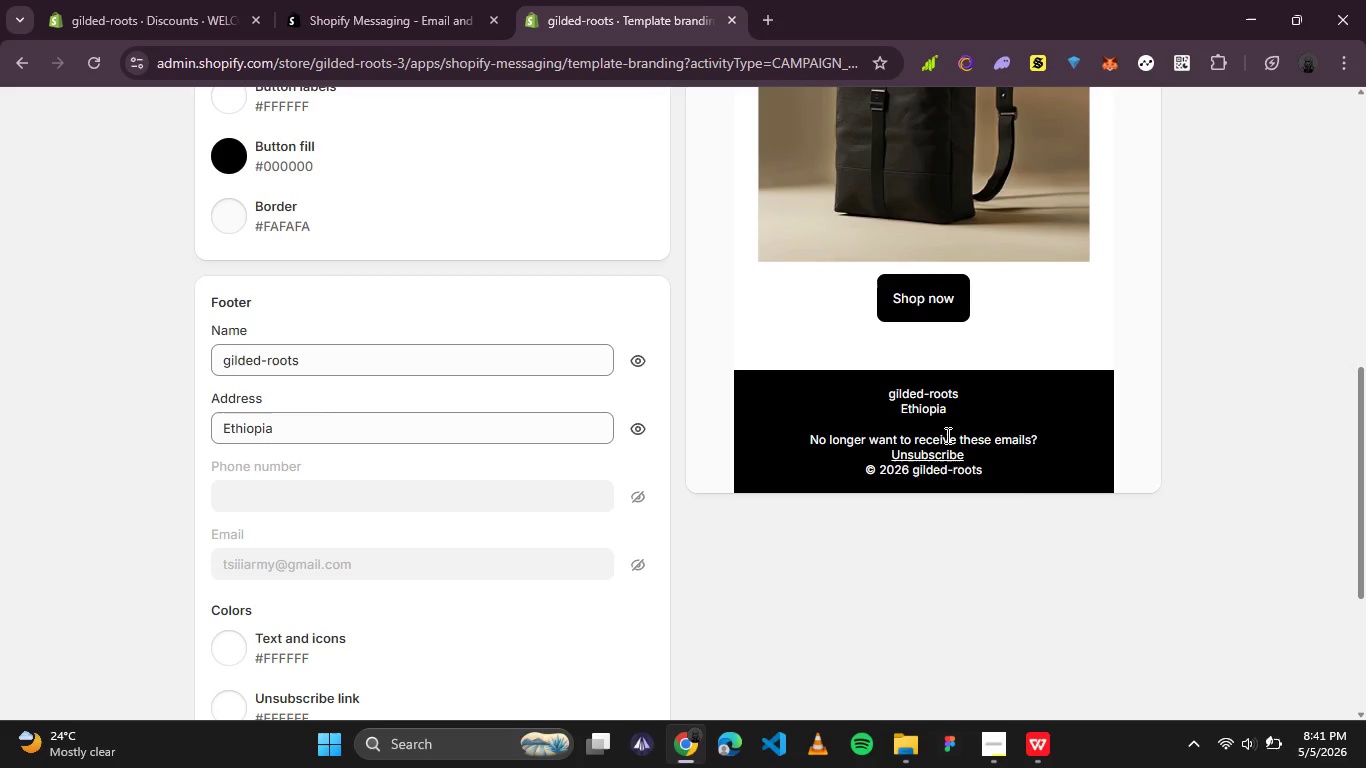 
scroll: coordinate [706, 492], scroll_direction: up, amount: 1.0
 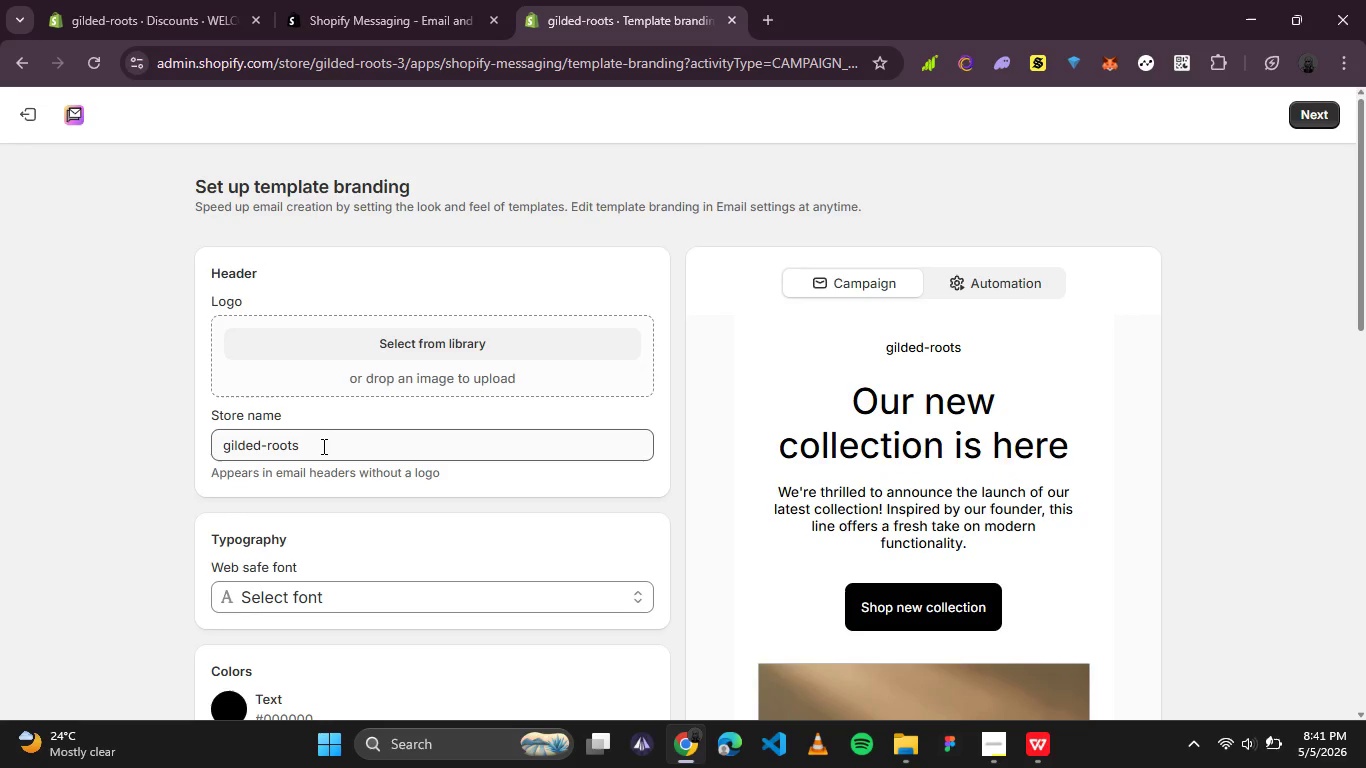 
scroll: coordinate [325, 522], scroll_direction: down, amount: 4.0
 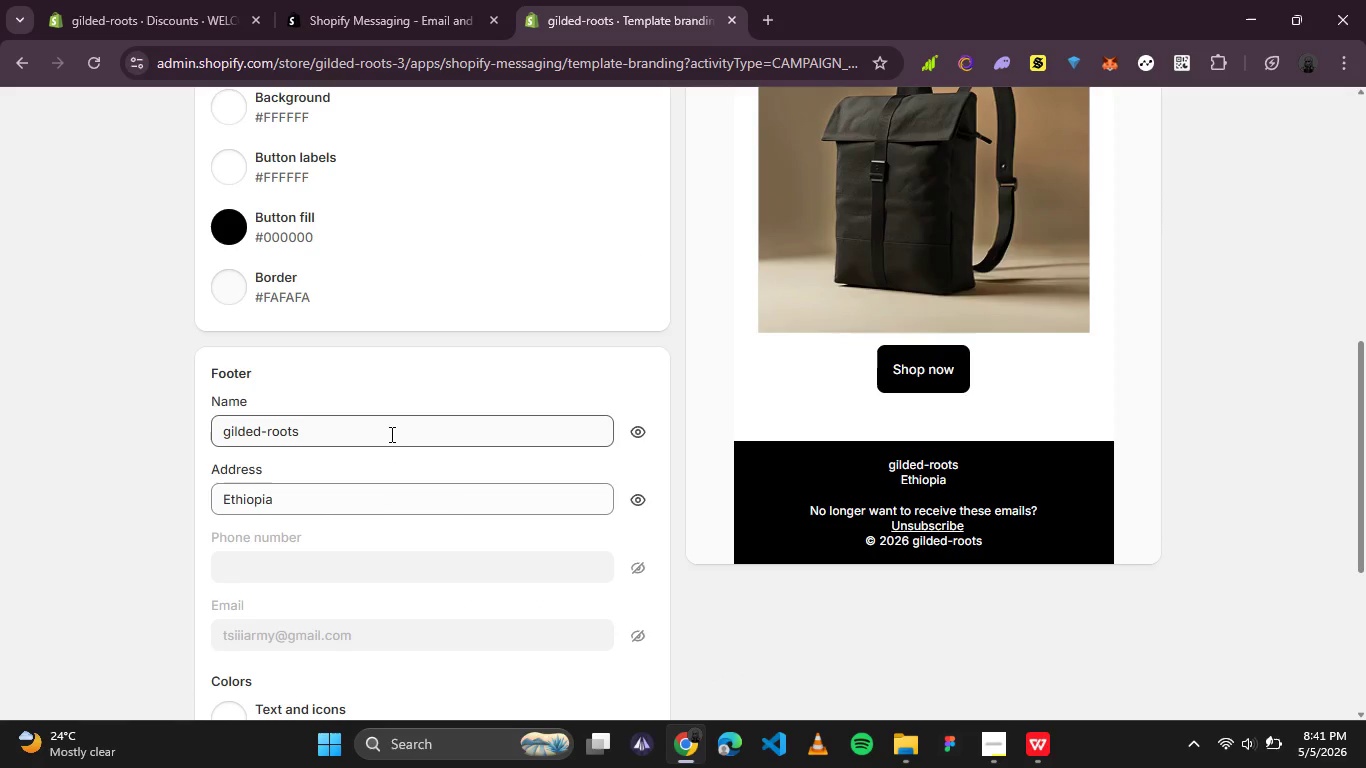 
wait(5.19)
 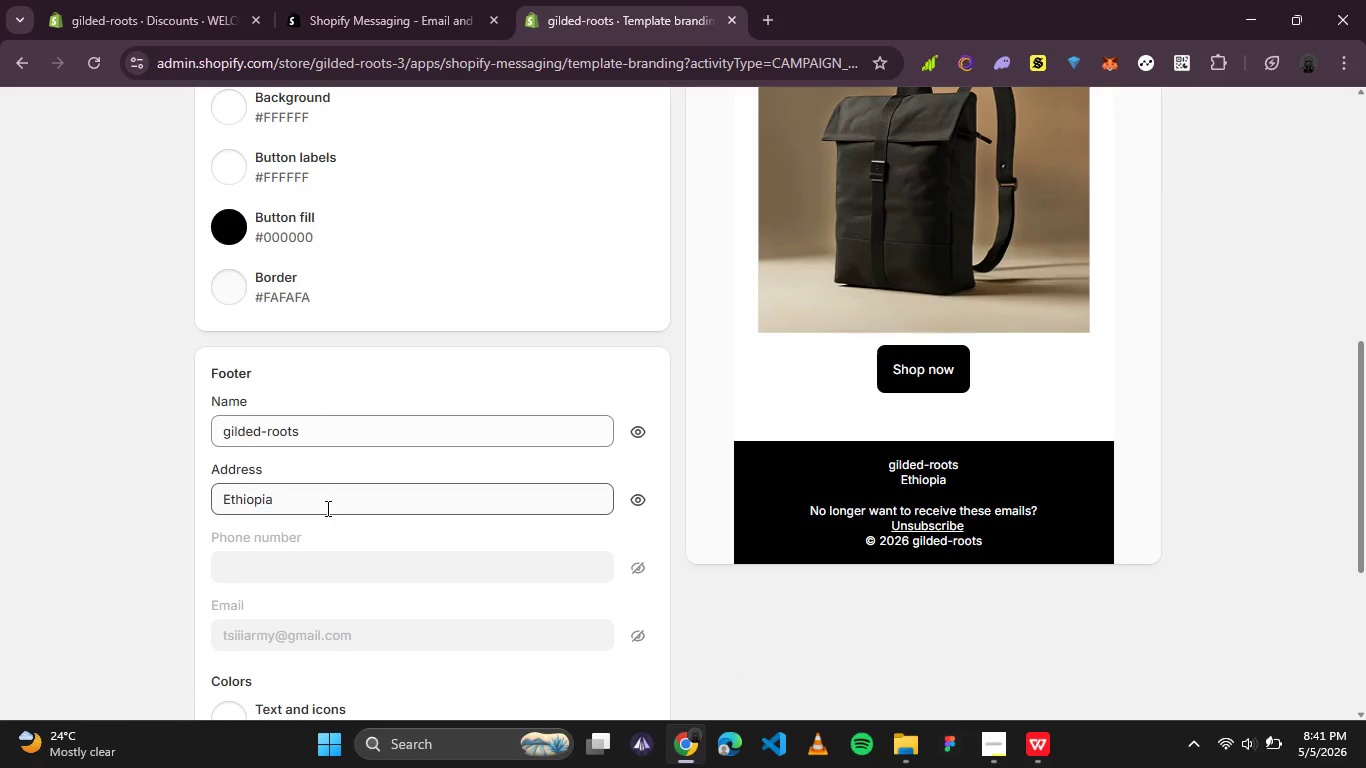 
scroll: coordinate [544, 483], scroll_direction: none, amount: 0.0
 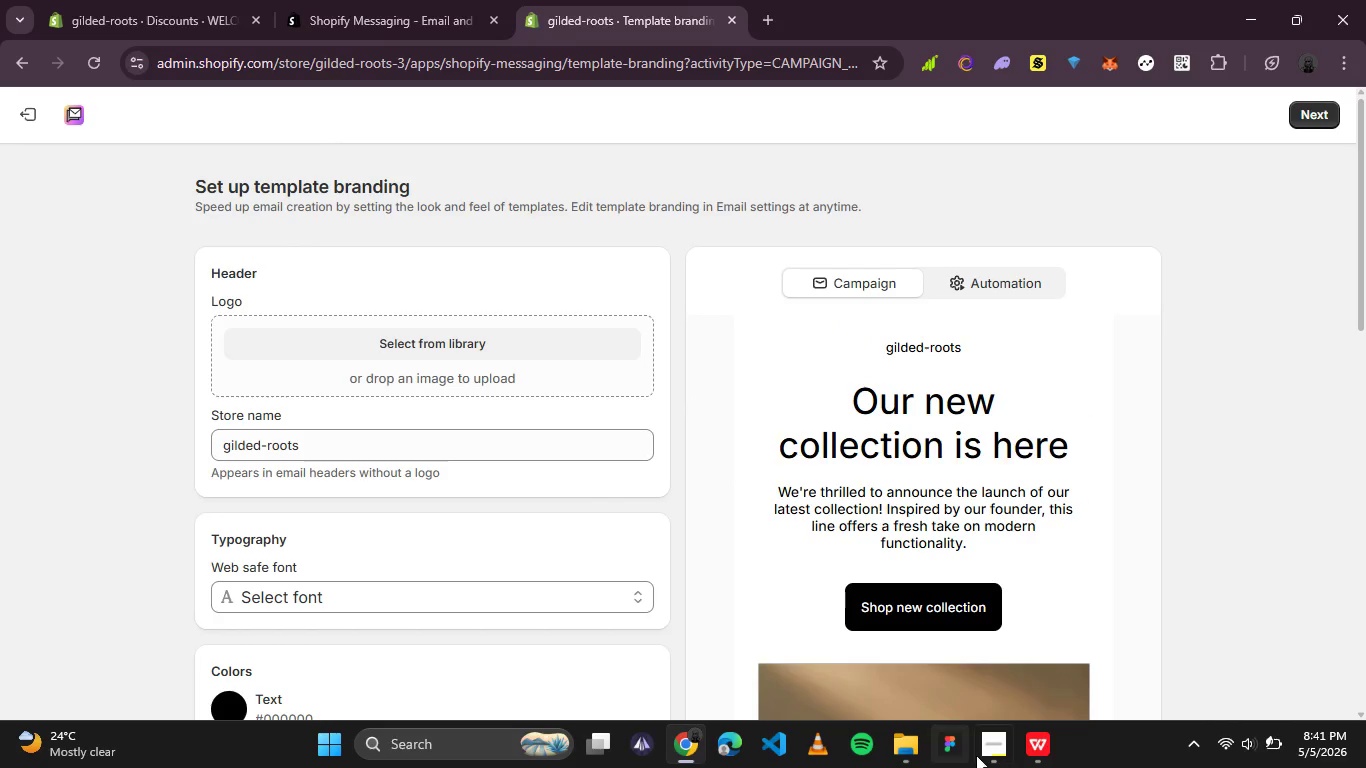 
left_click([987, 749])